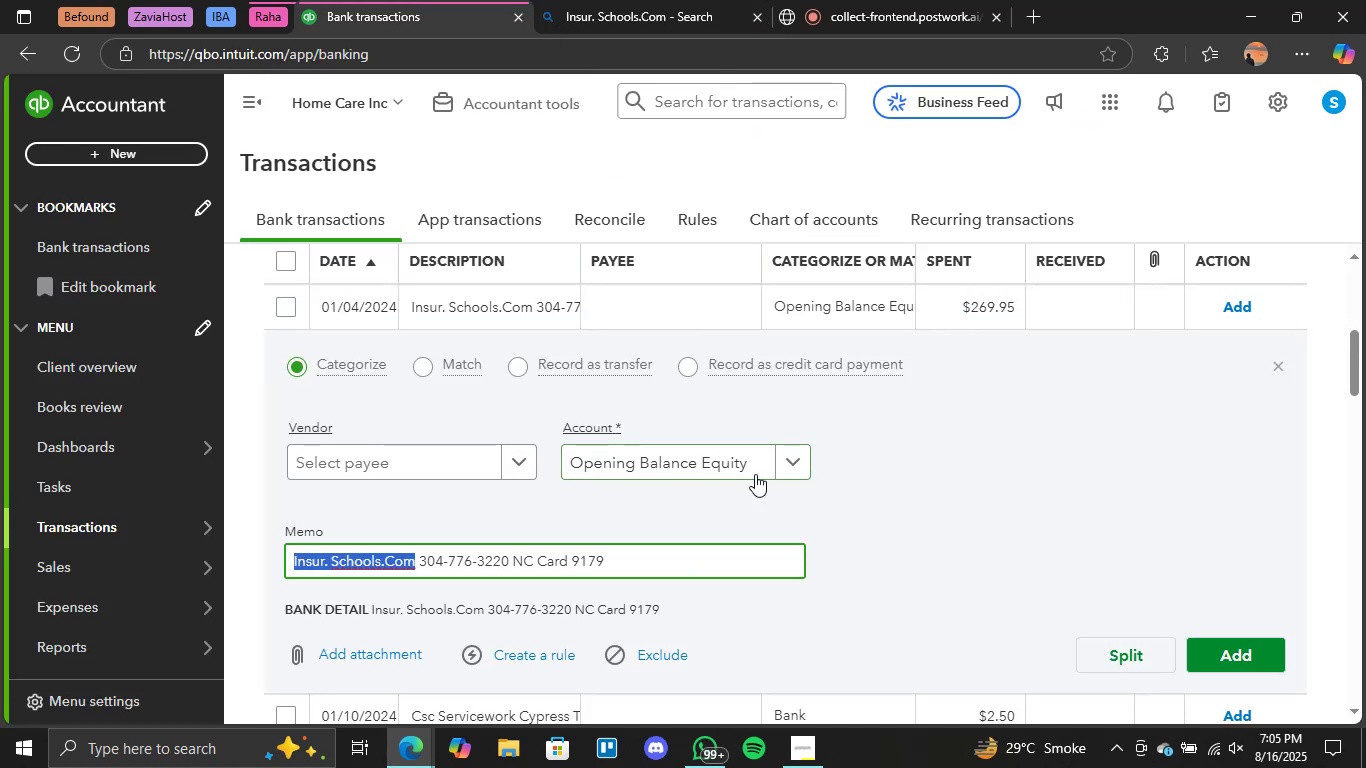 
scroll: coordinate [761, 569], scroll_direction: up, amount: 5.0
 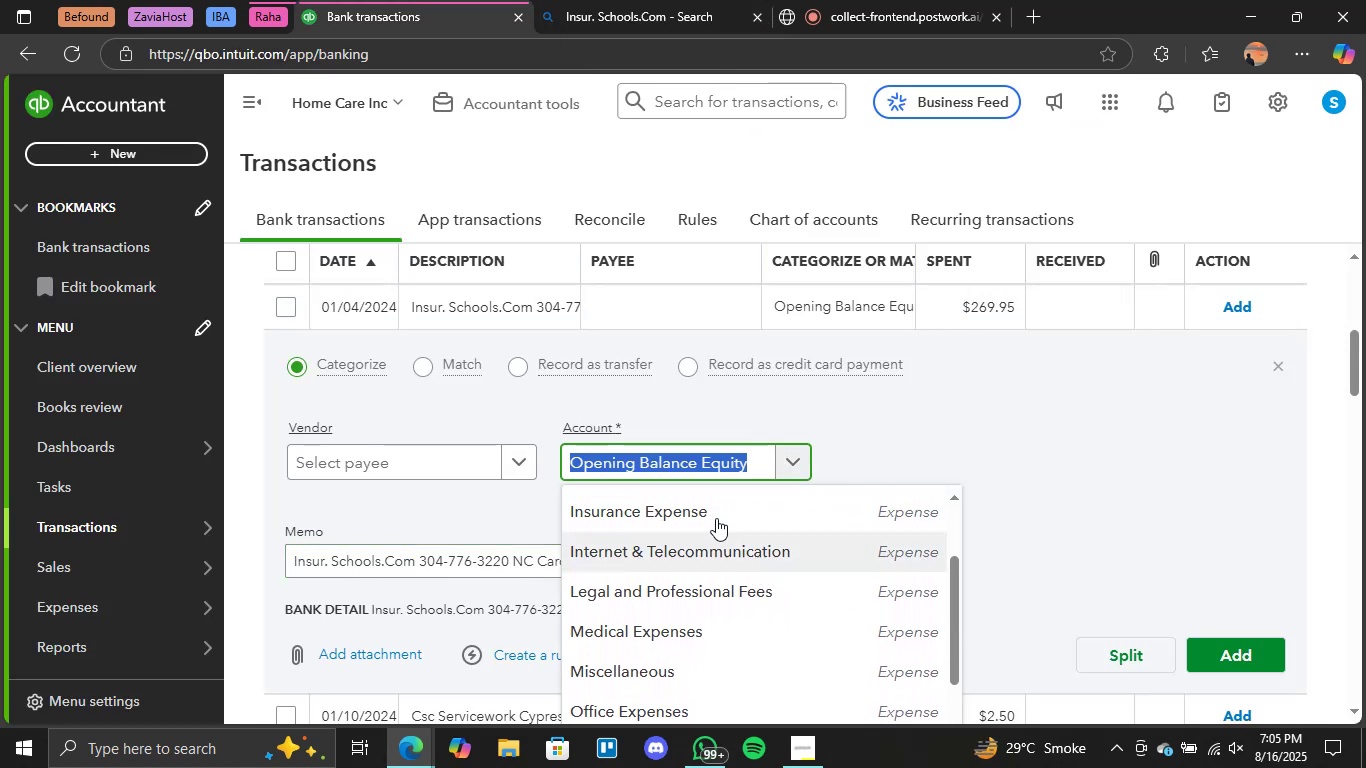 
left_click([716, 513])
 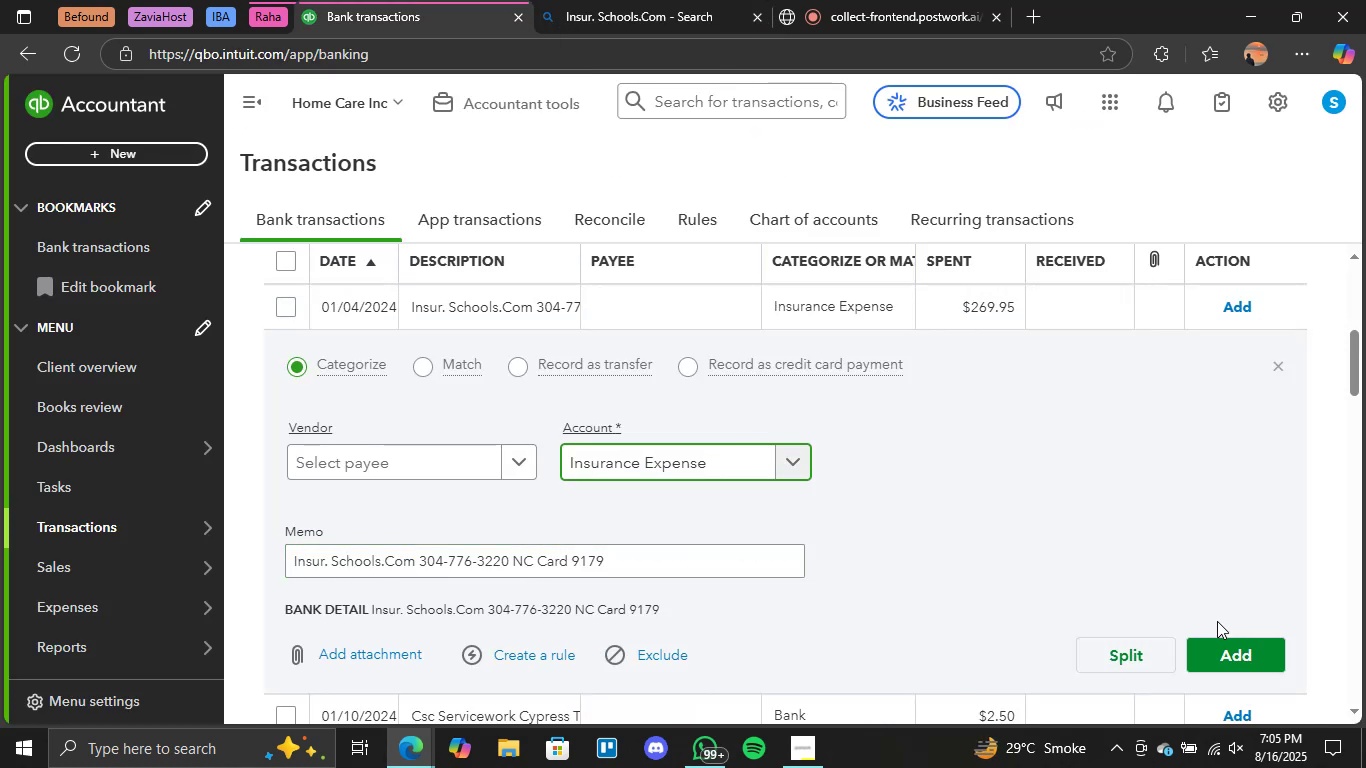 
left_click([1223, 671])
 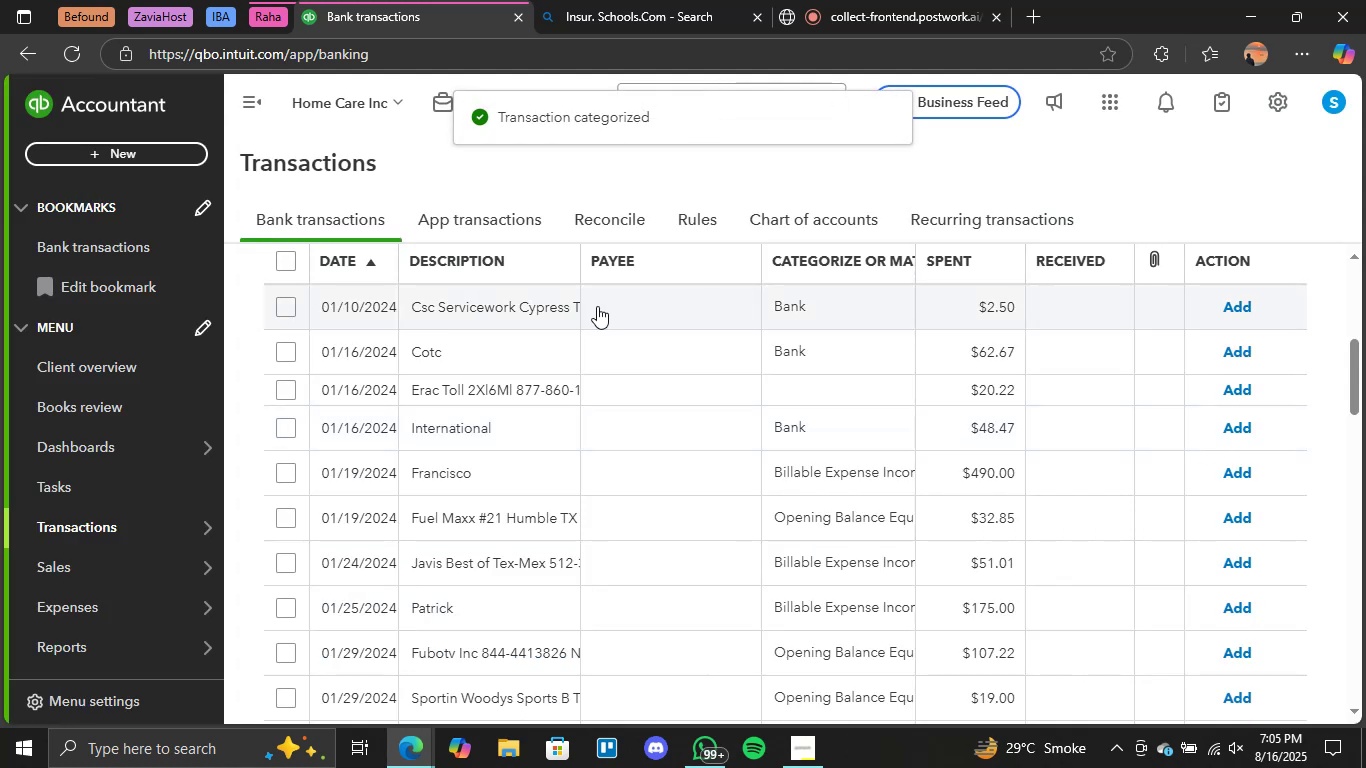 
wait(6.04)
 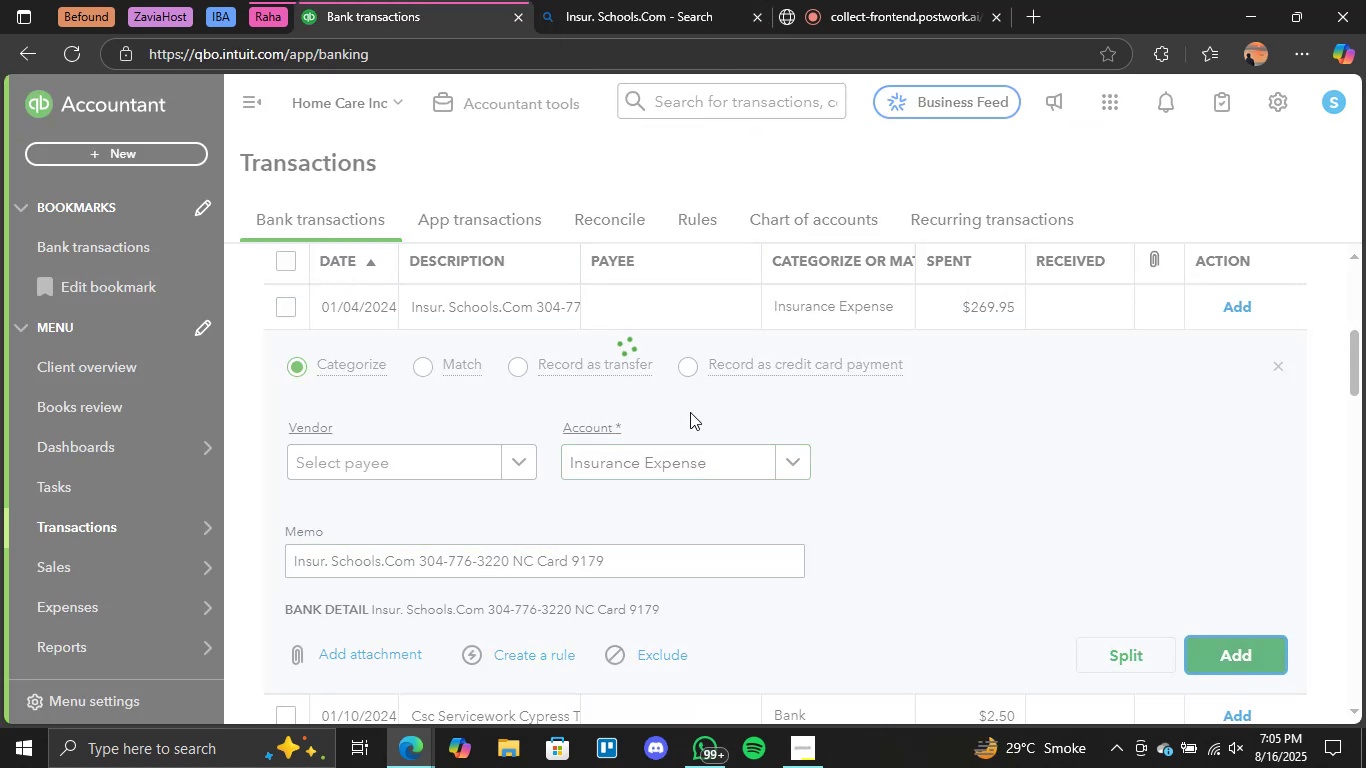 
left_click([784, 386])
 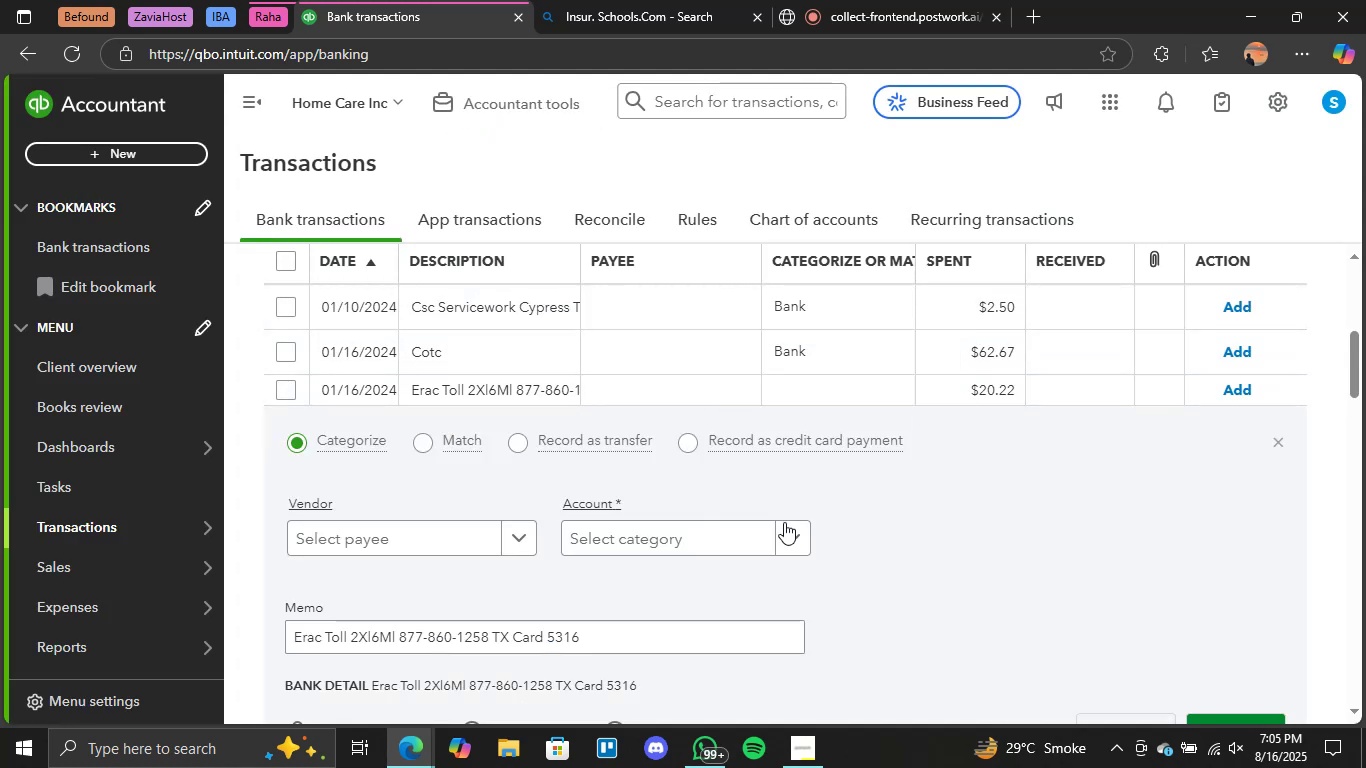 
left_click([784, 527])
 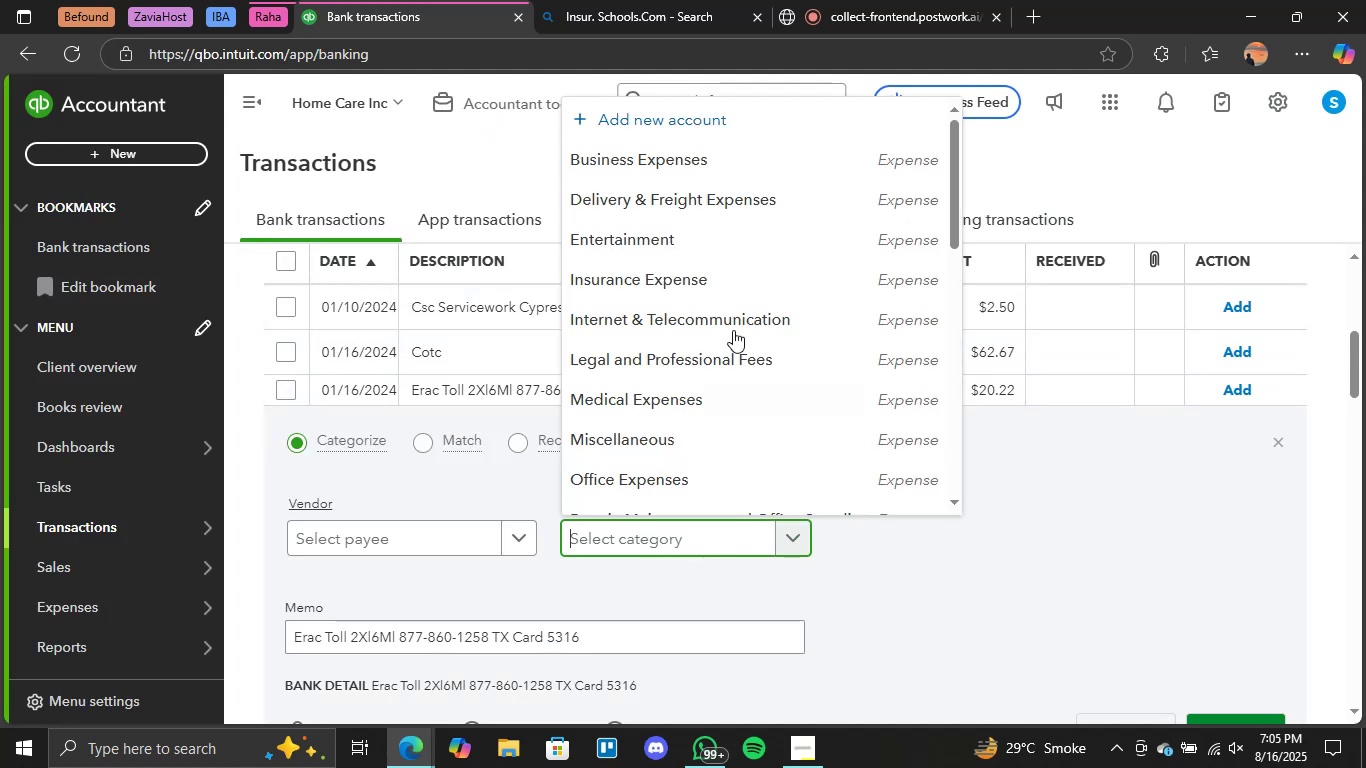 
scroll: coordinate [732, 327], scroll_direction: down, amount: 2.0
 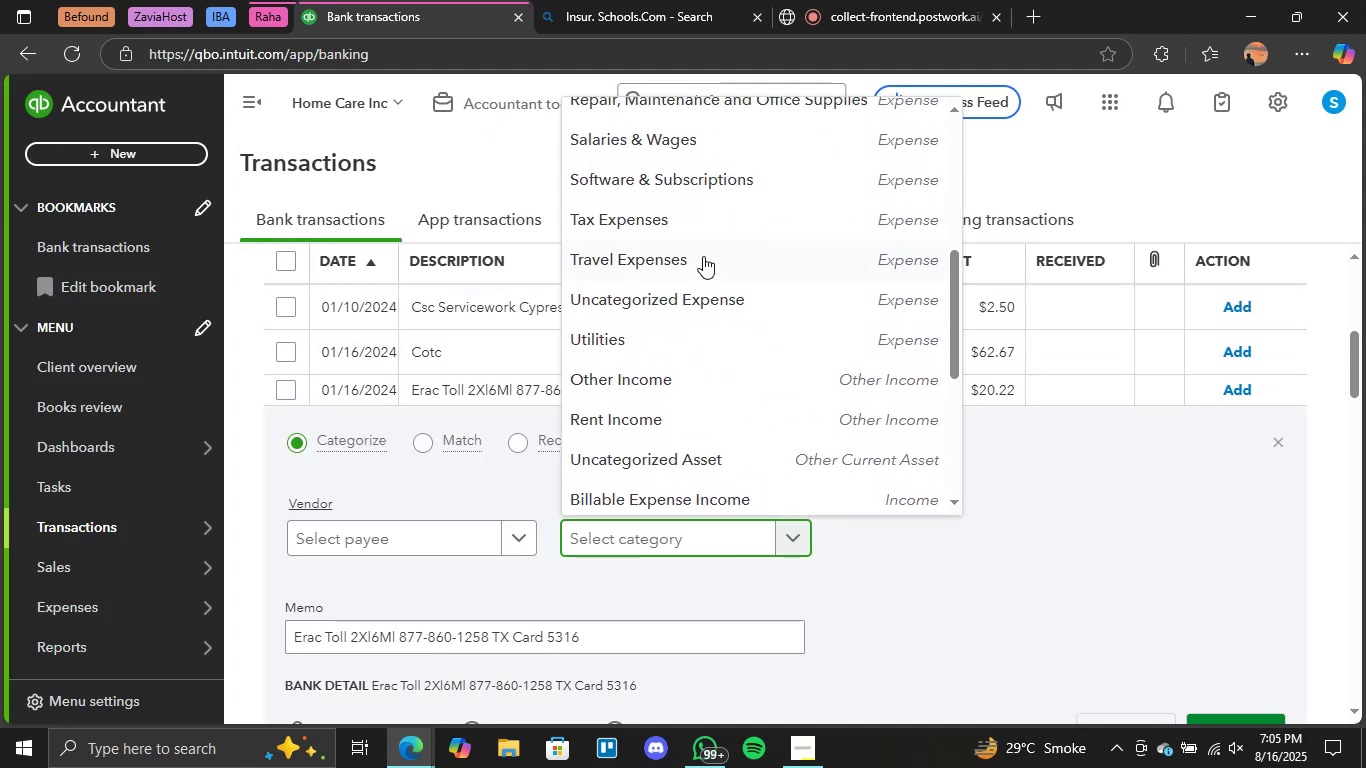 
left_click([702, 255])
 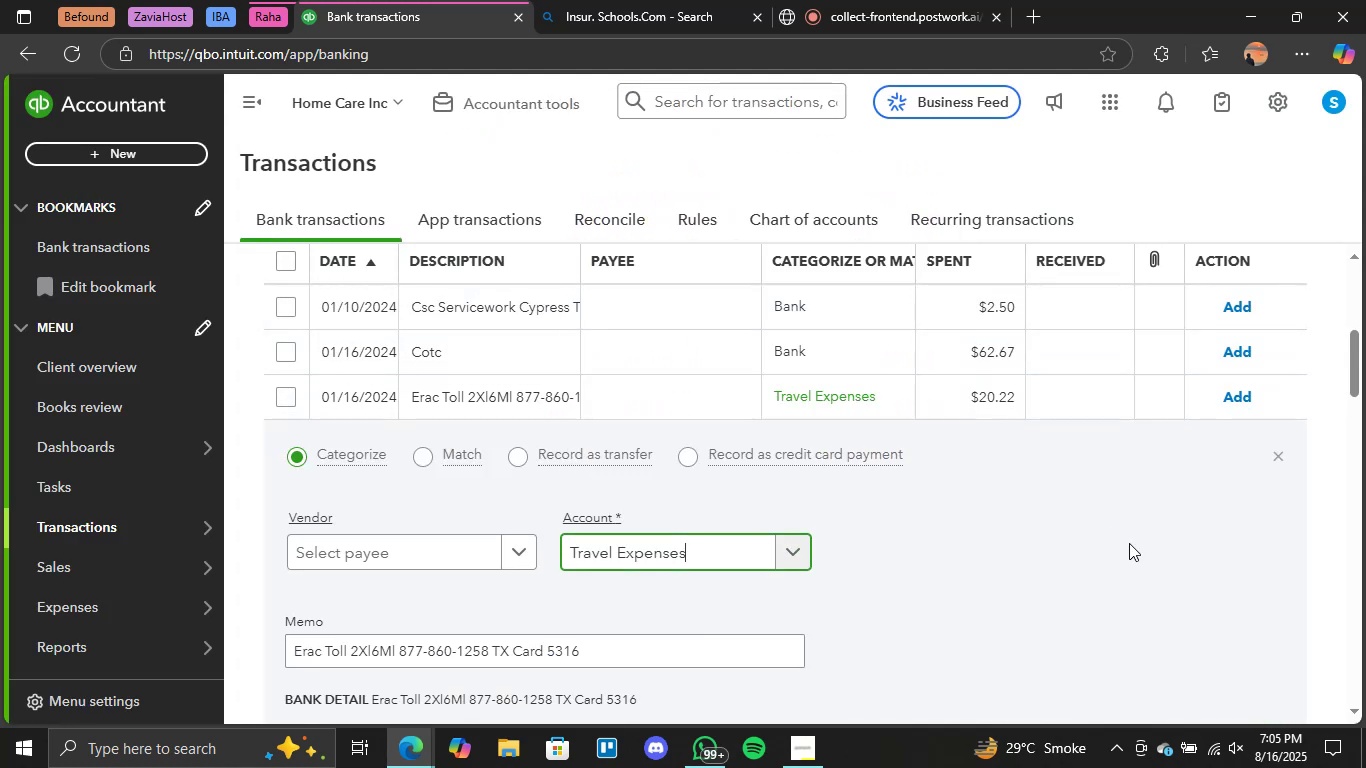 
scroll: coordinate [1129, 543], scroll_direction: none, amount: 0.0
 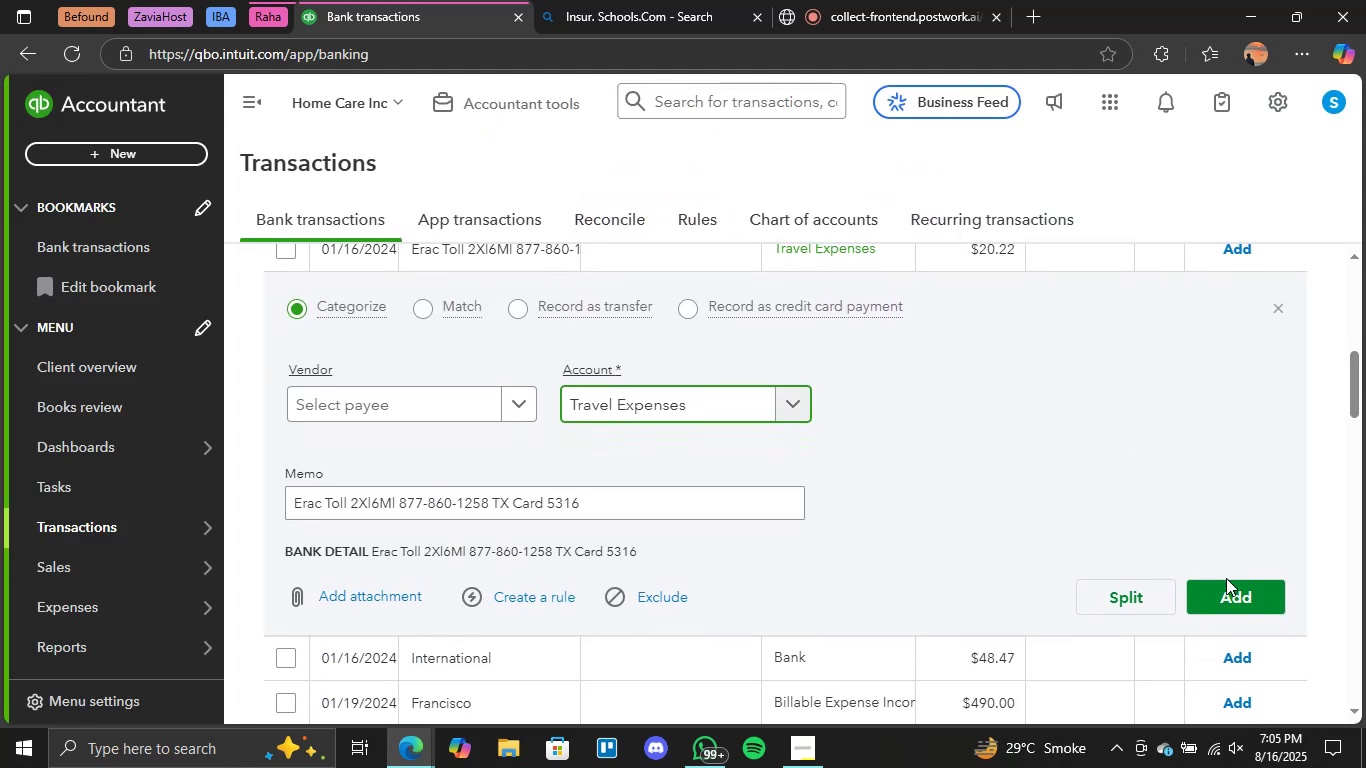 
left_click([1248, 590])
 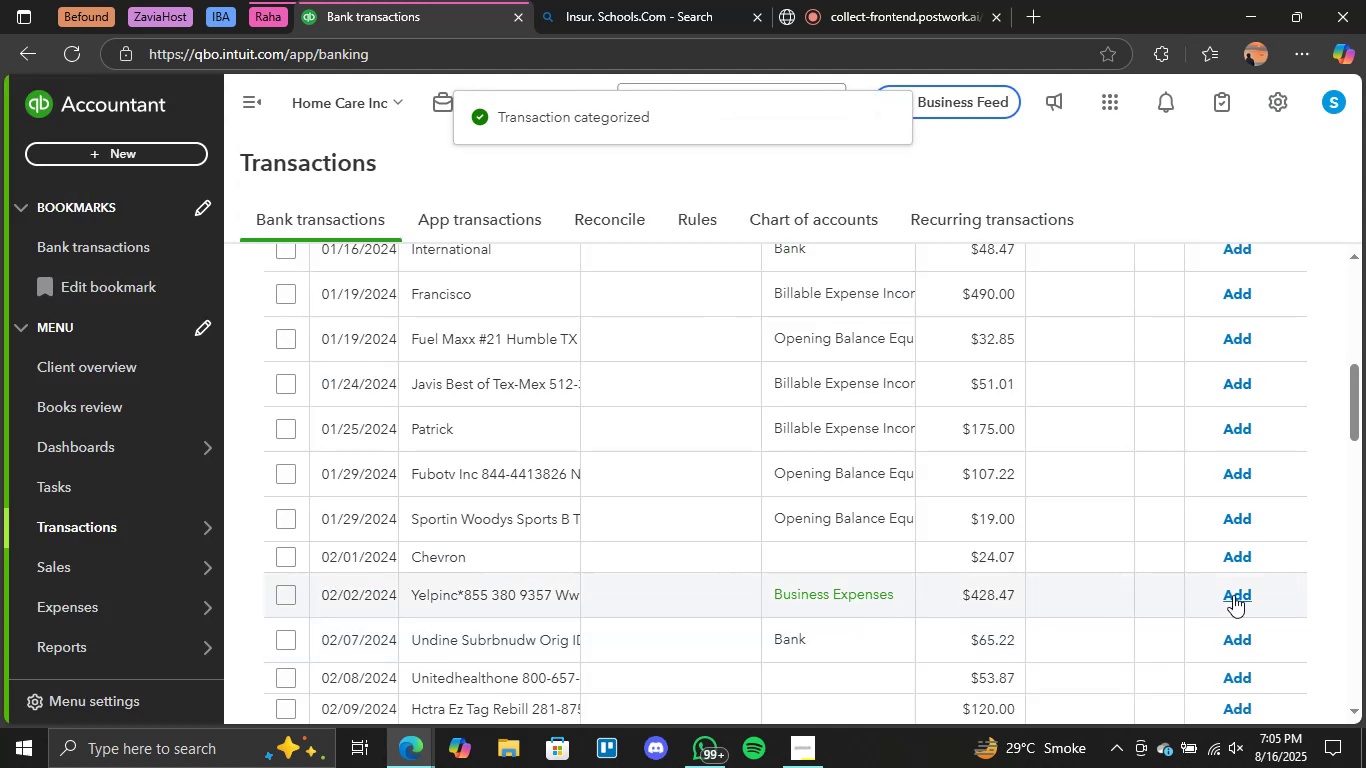 
wait(7.32)
 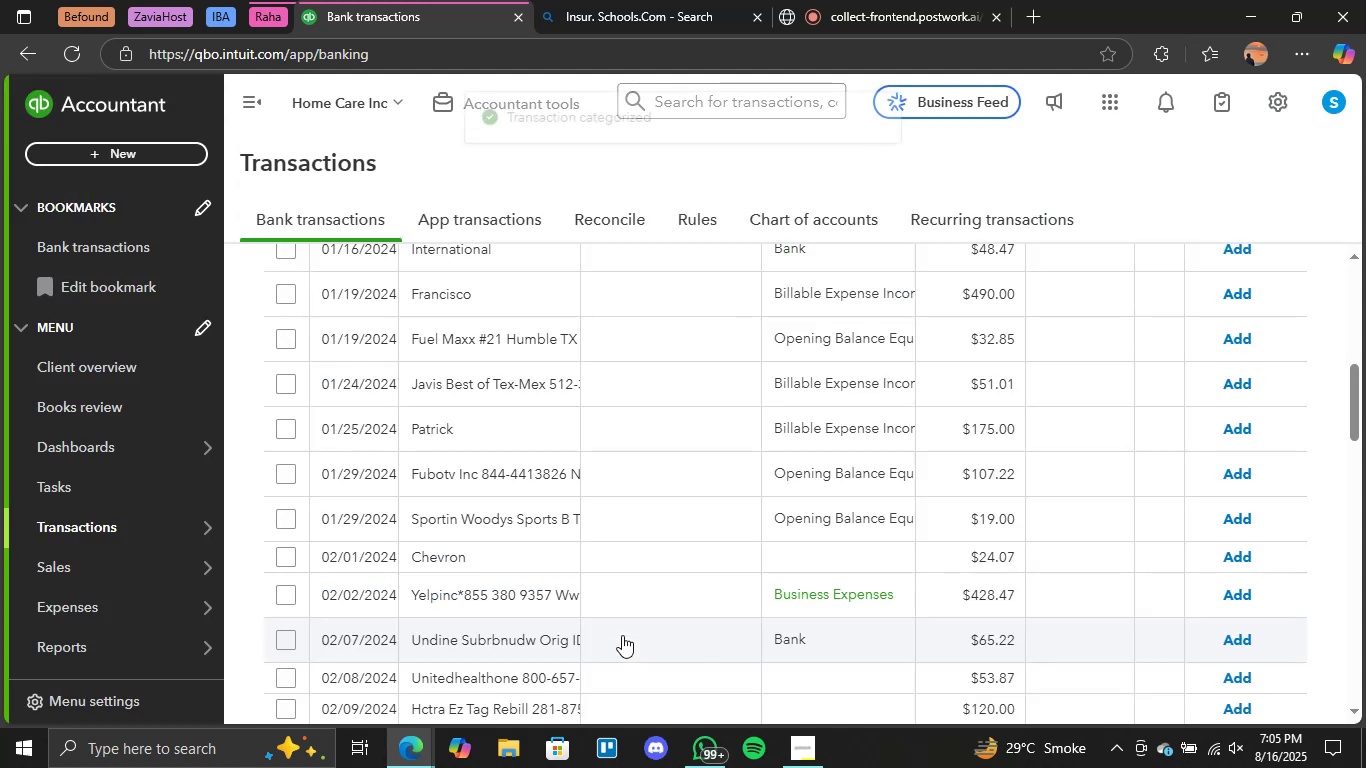 
left_click([618, 604])
 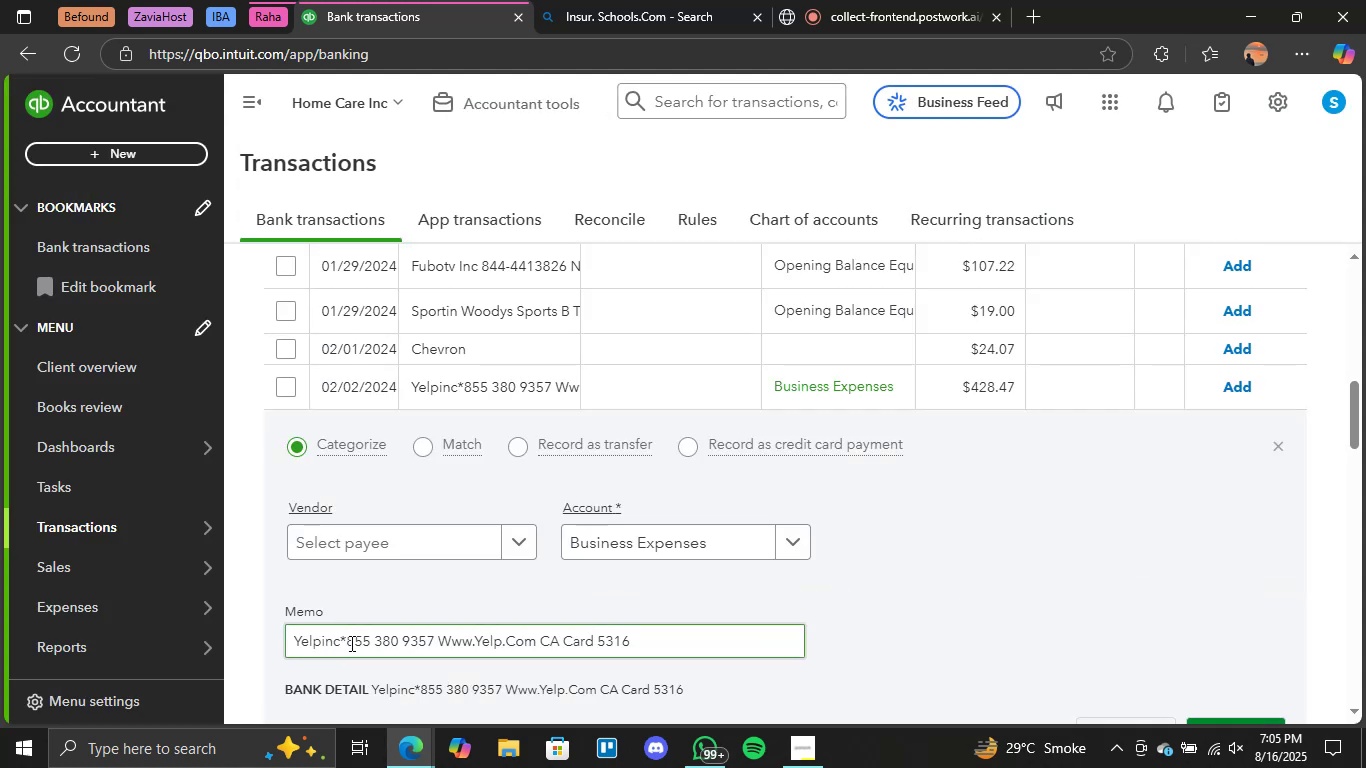 
left_click_drag(start_coordinate=[337, 646], to_coordinate=[271, 636])
 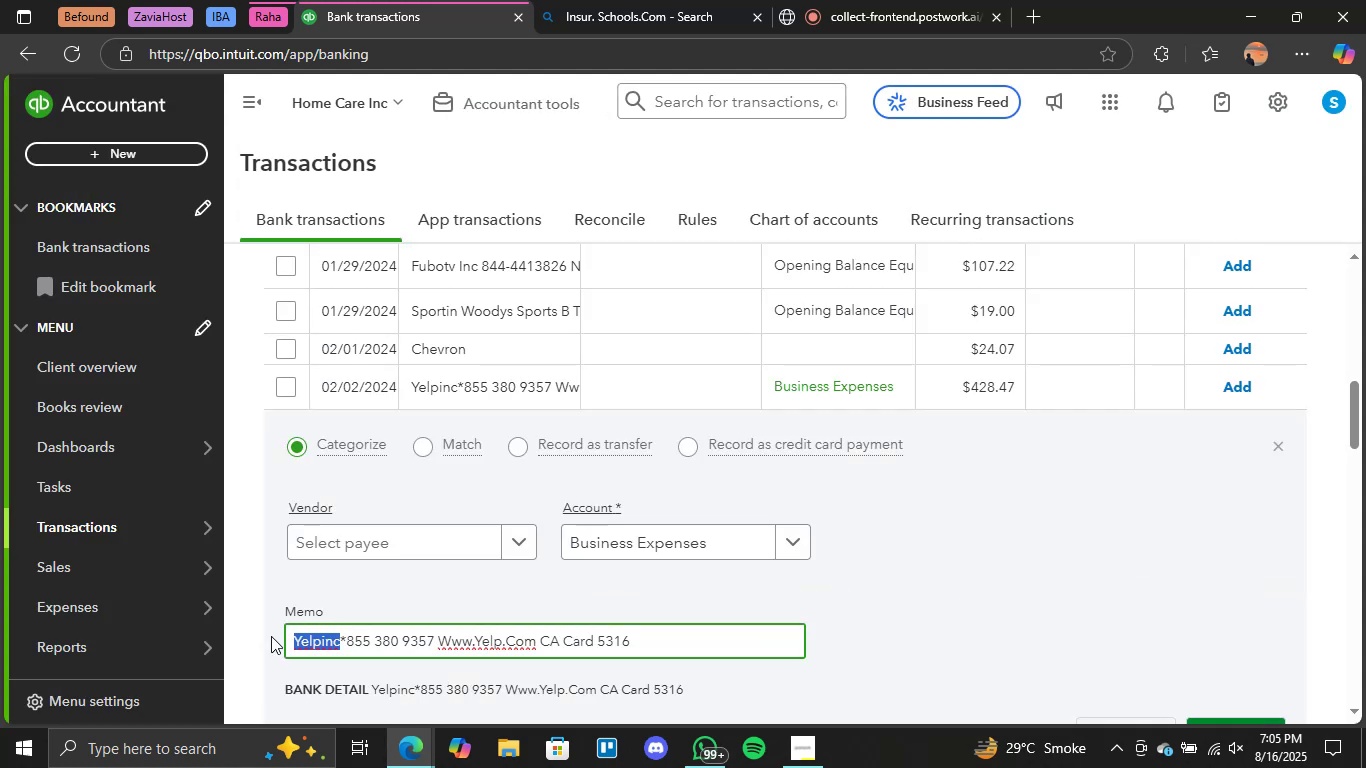 
key(Control+C)
 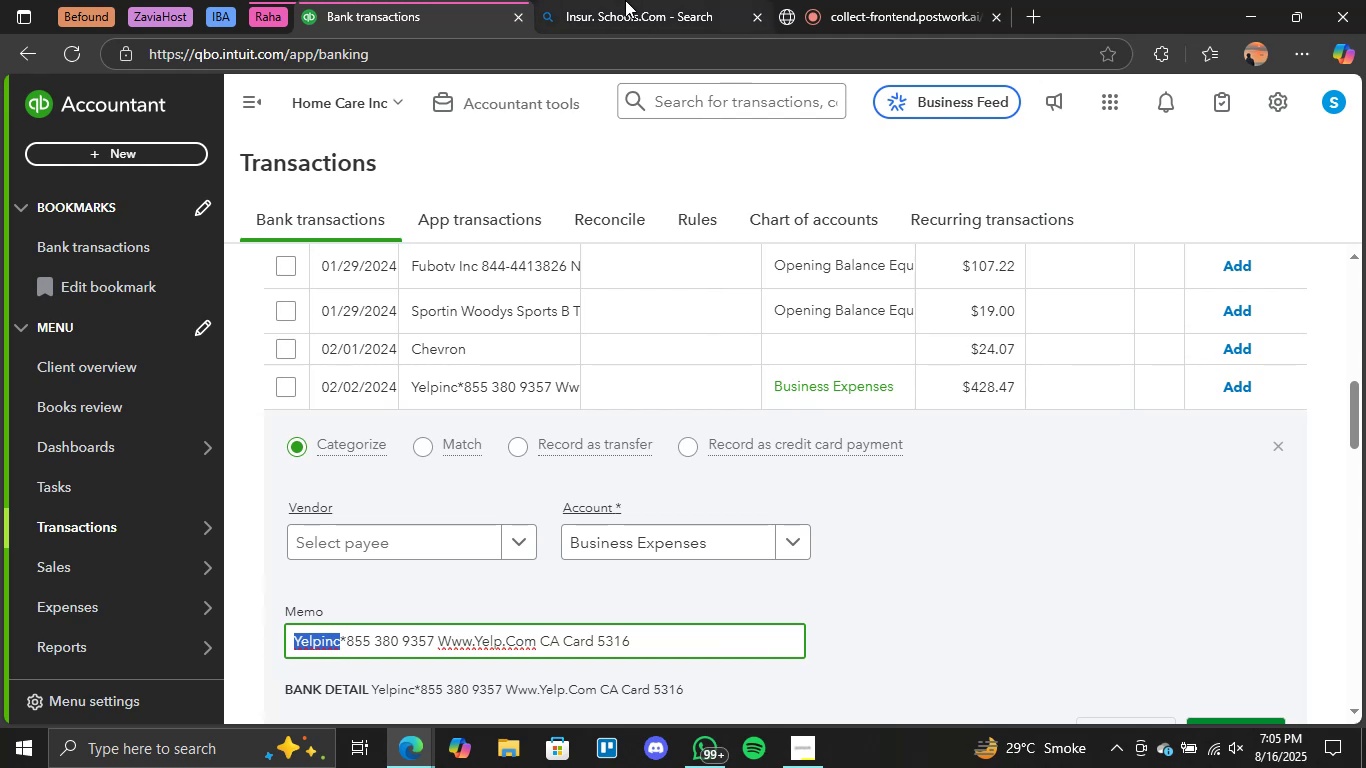 
left_click([624, 0])
 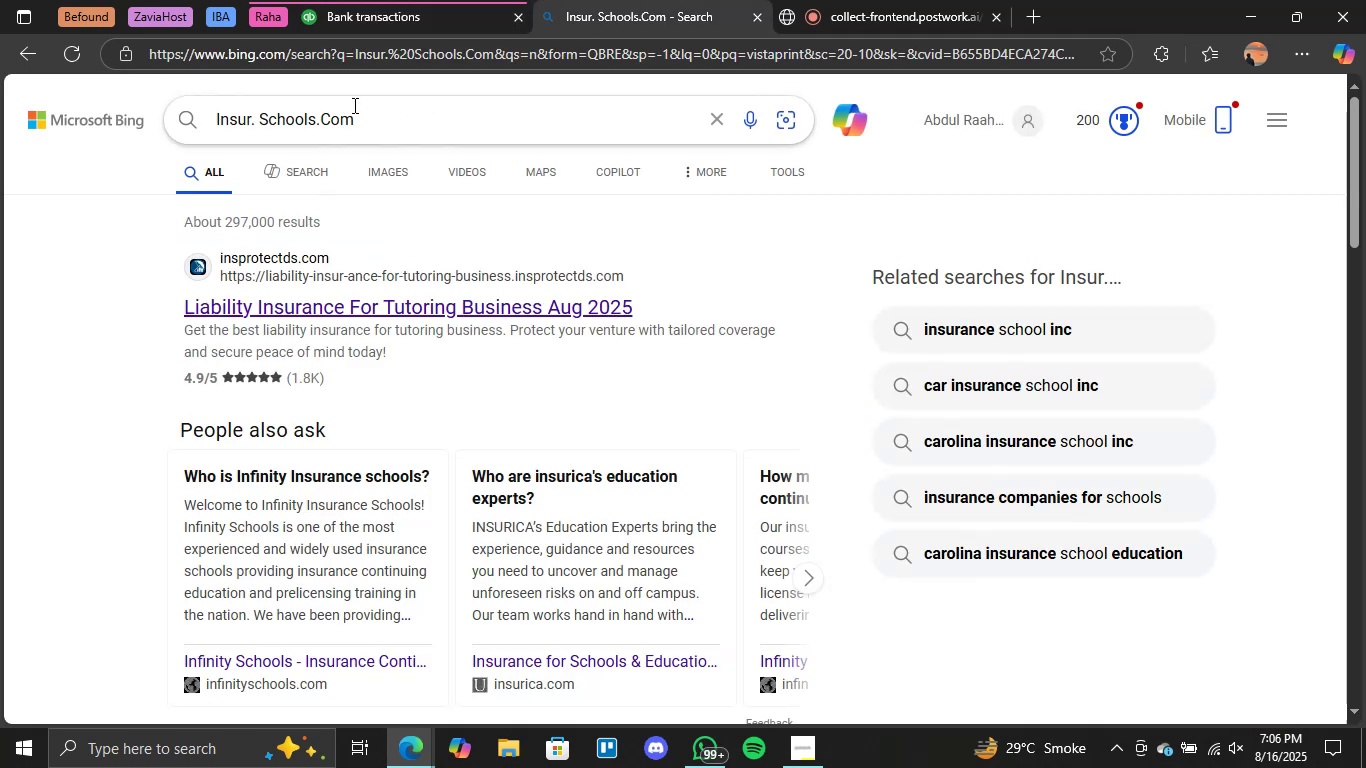 
double_click([353, 105])
 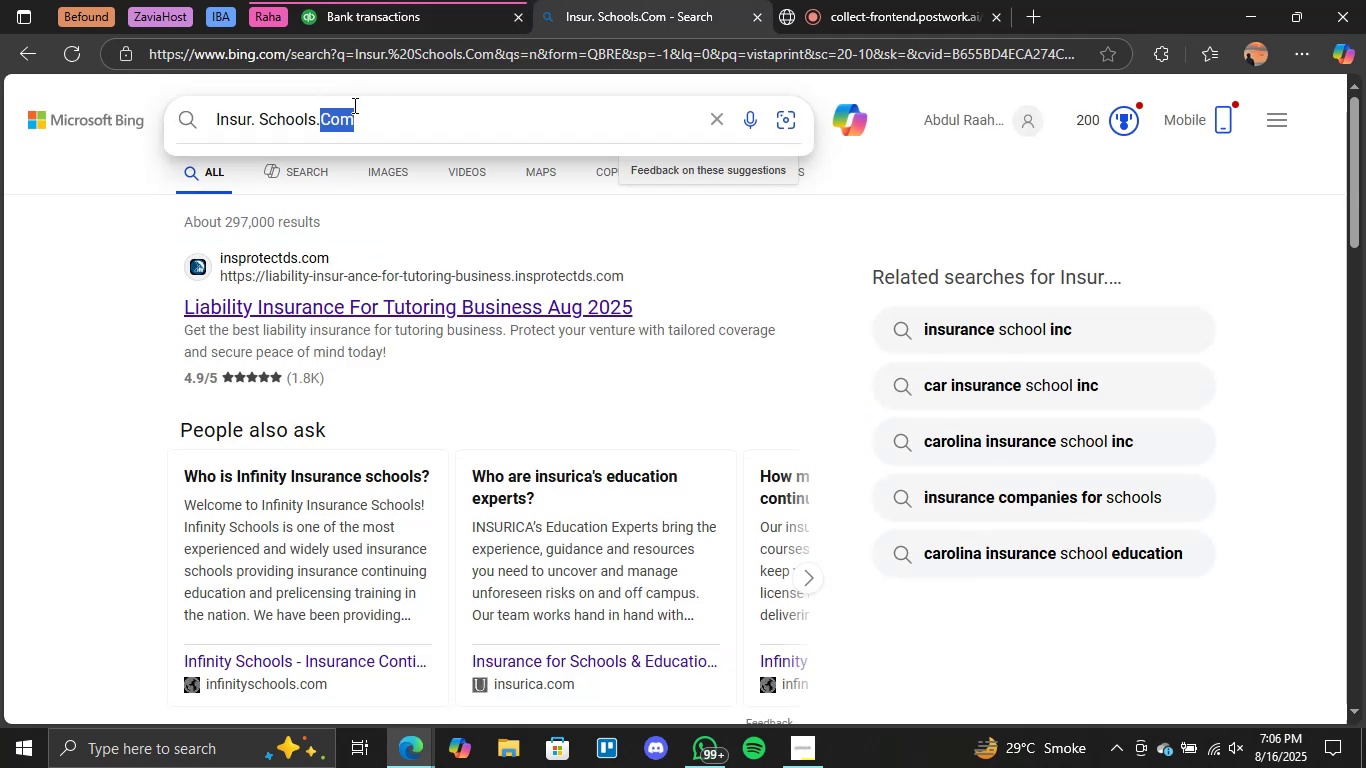 
triple_click([353, 105])
 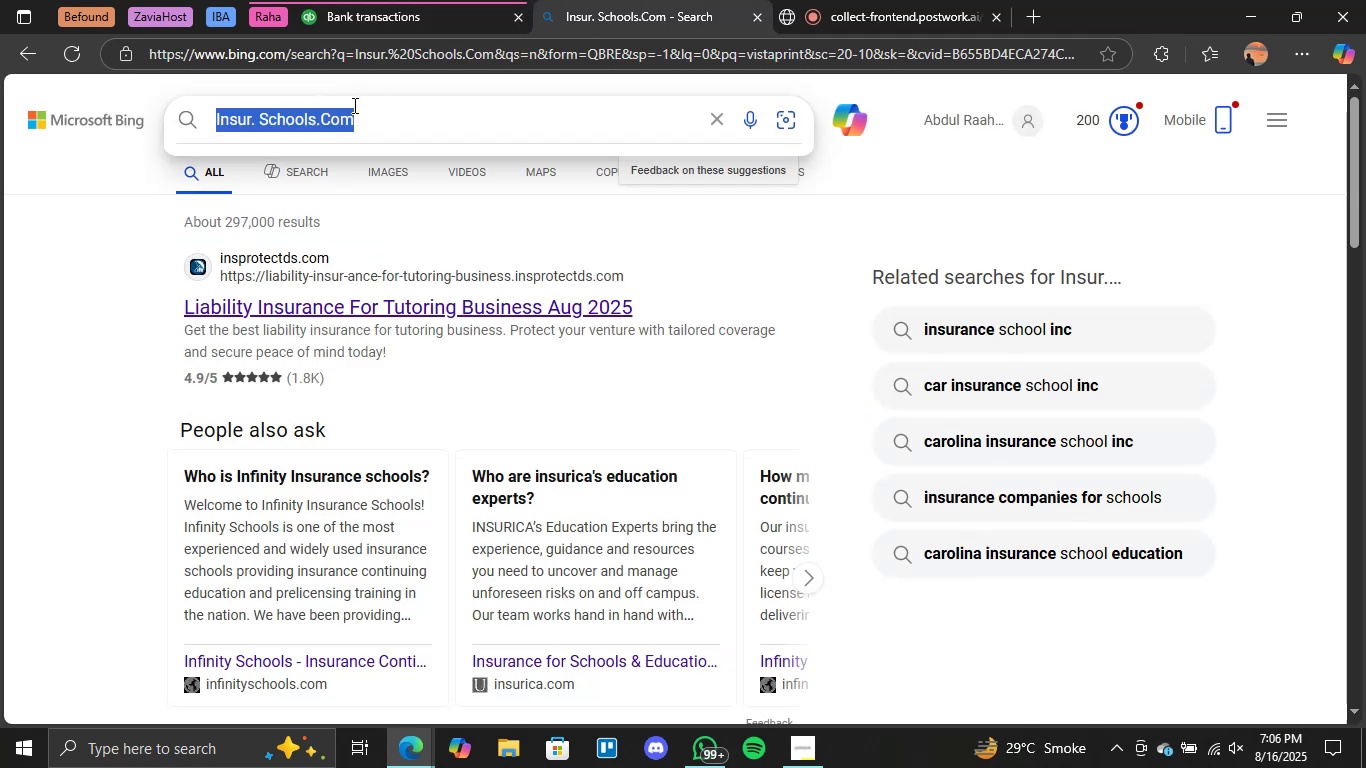 
triple_click([353, 105])
 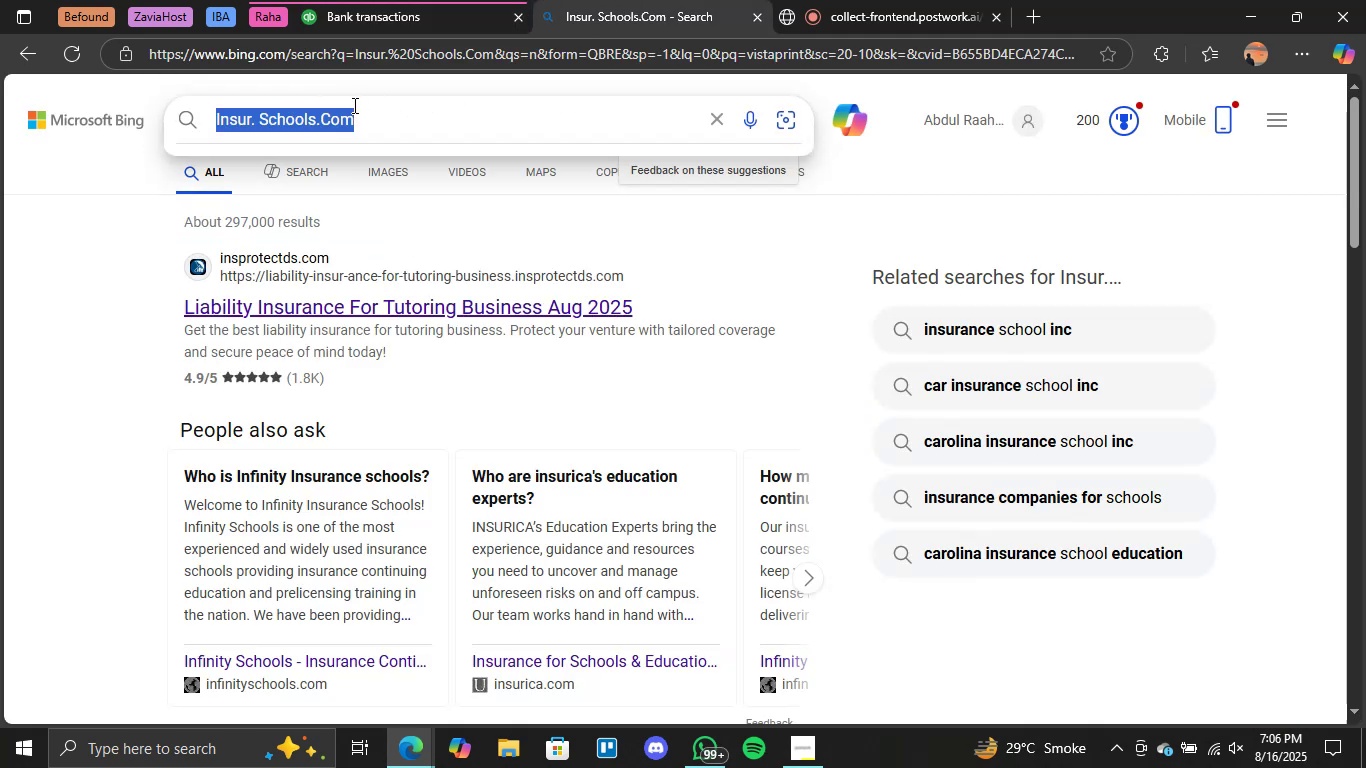 
key(Control+V)
 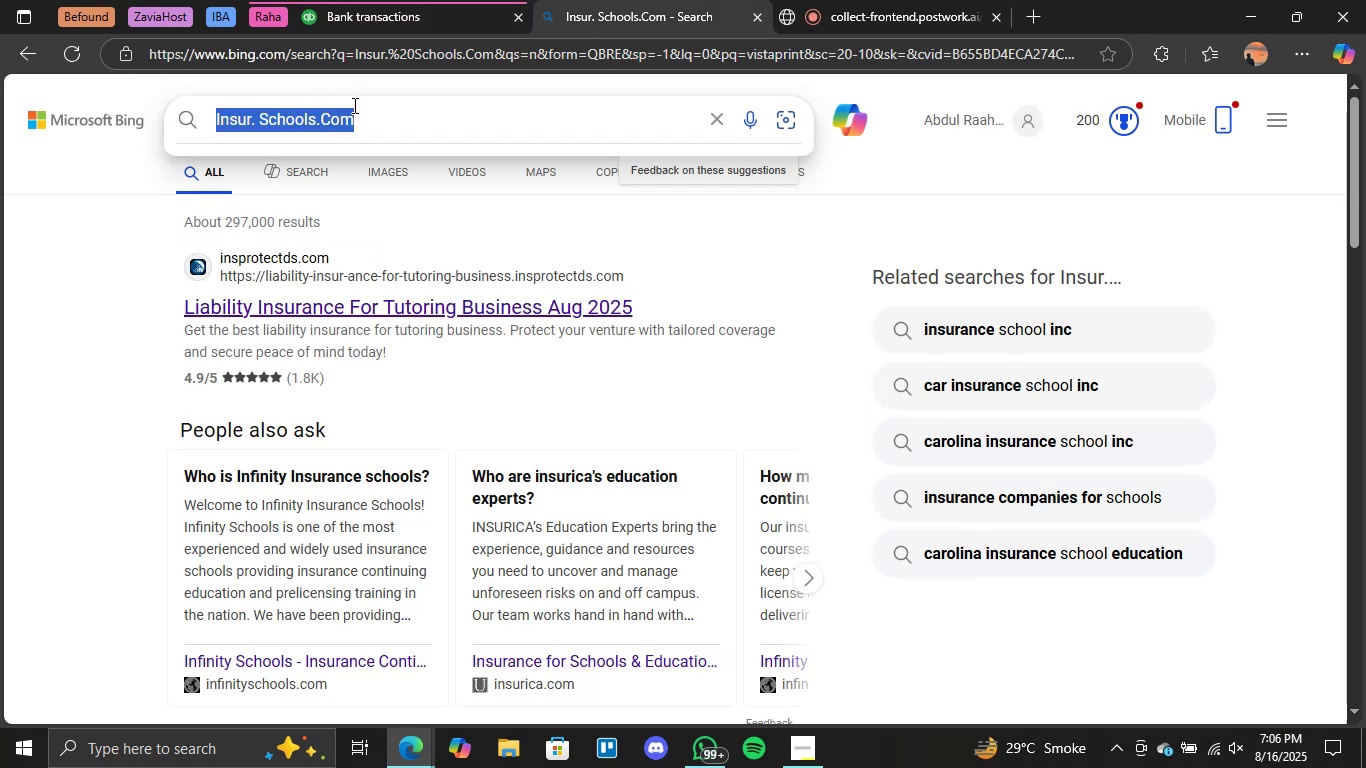 
key(Enter)
 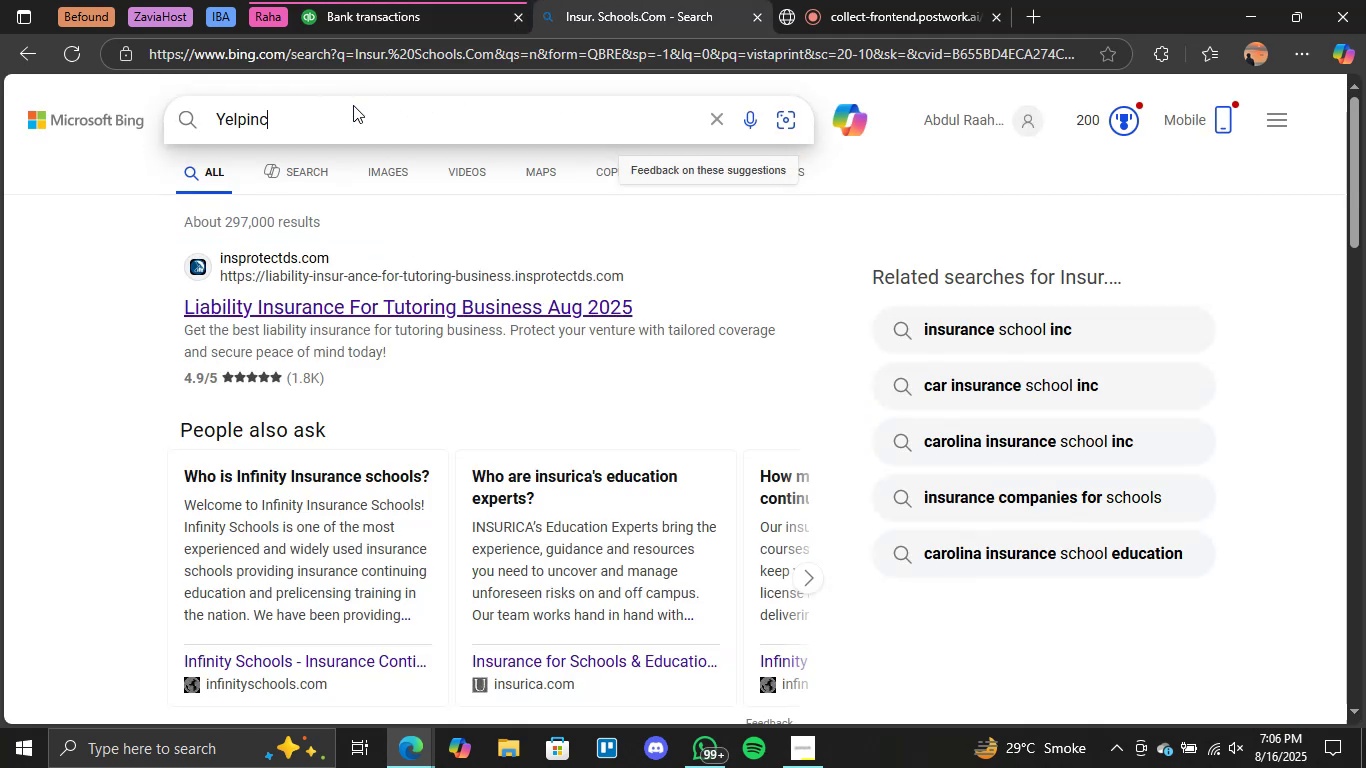 
mouse_move([423, 0])
 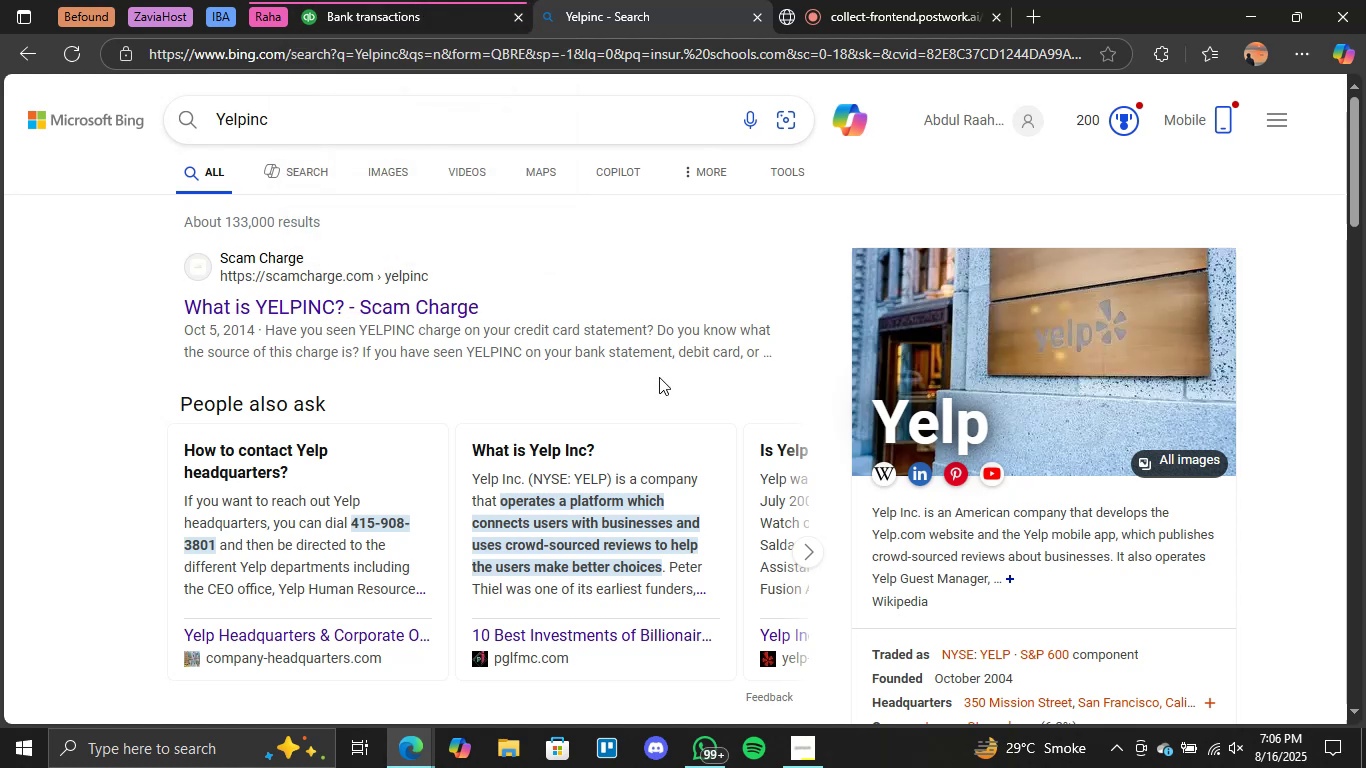 
wait(6.21)
 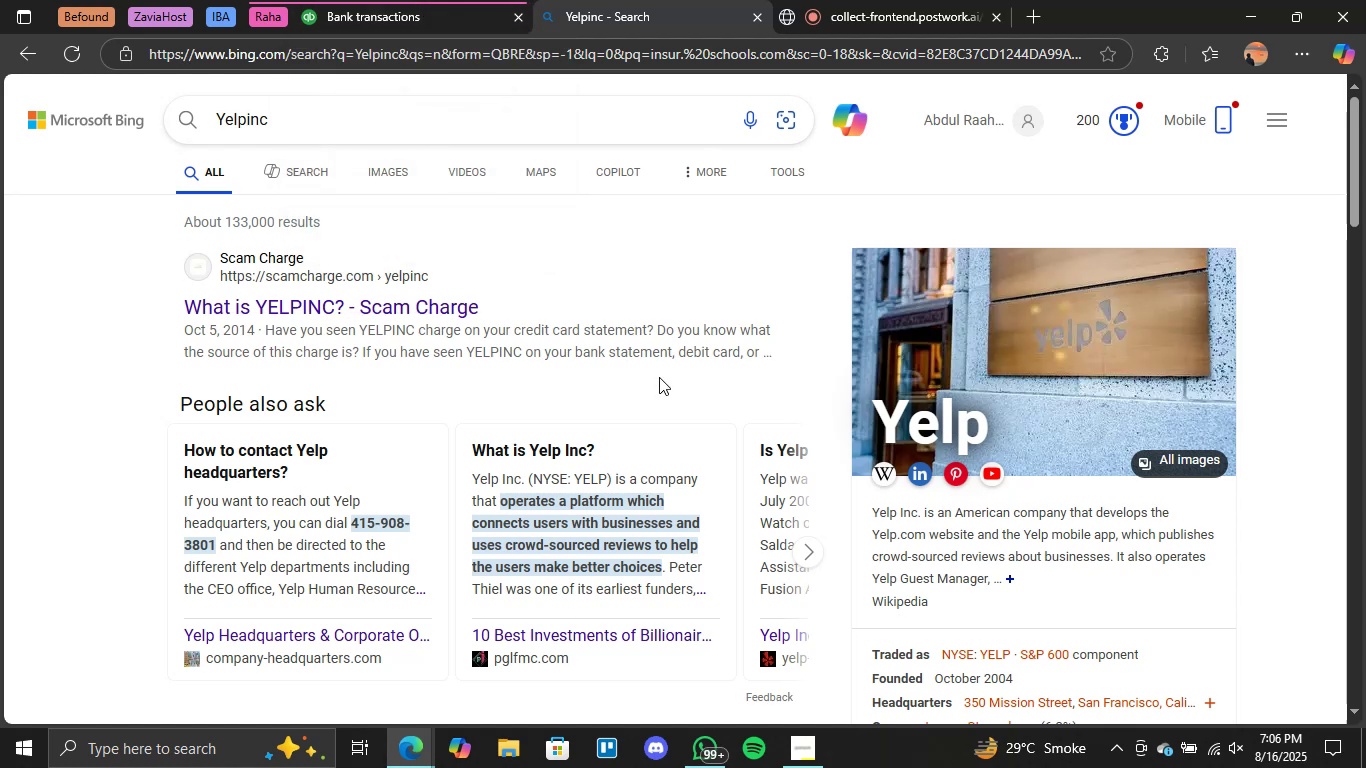 
scroll: coordinate [751, 534], scroll_direction: down, amount: 1.0
 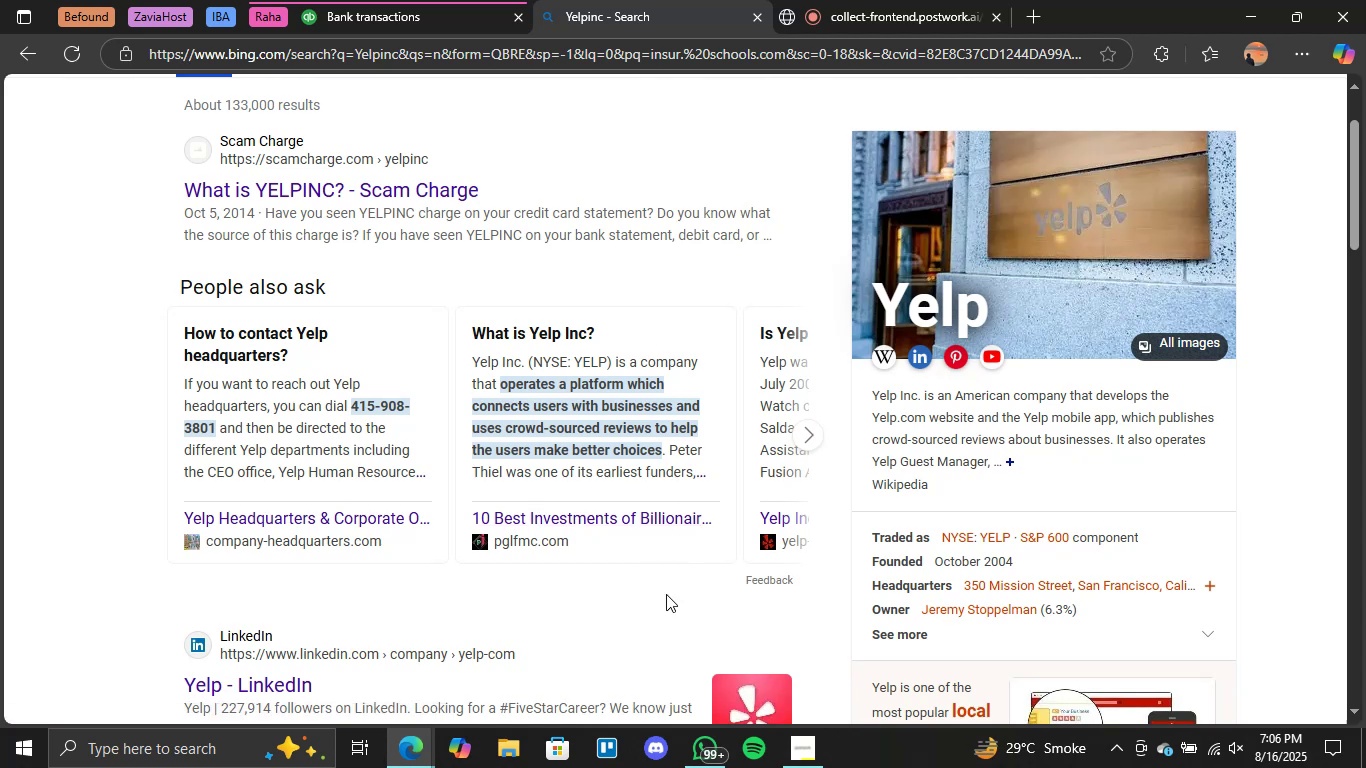 
left_click([414, 0])
 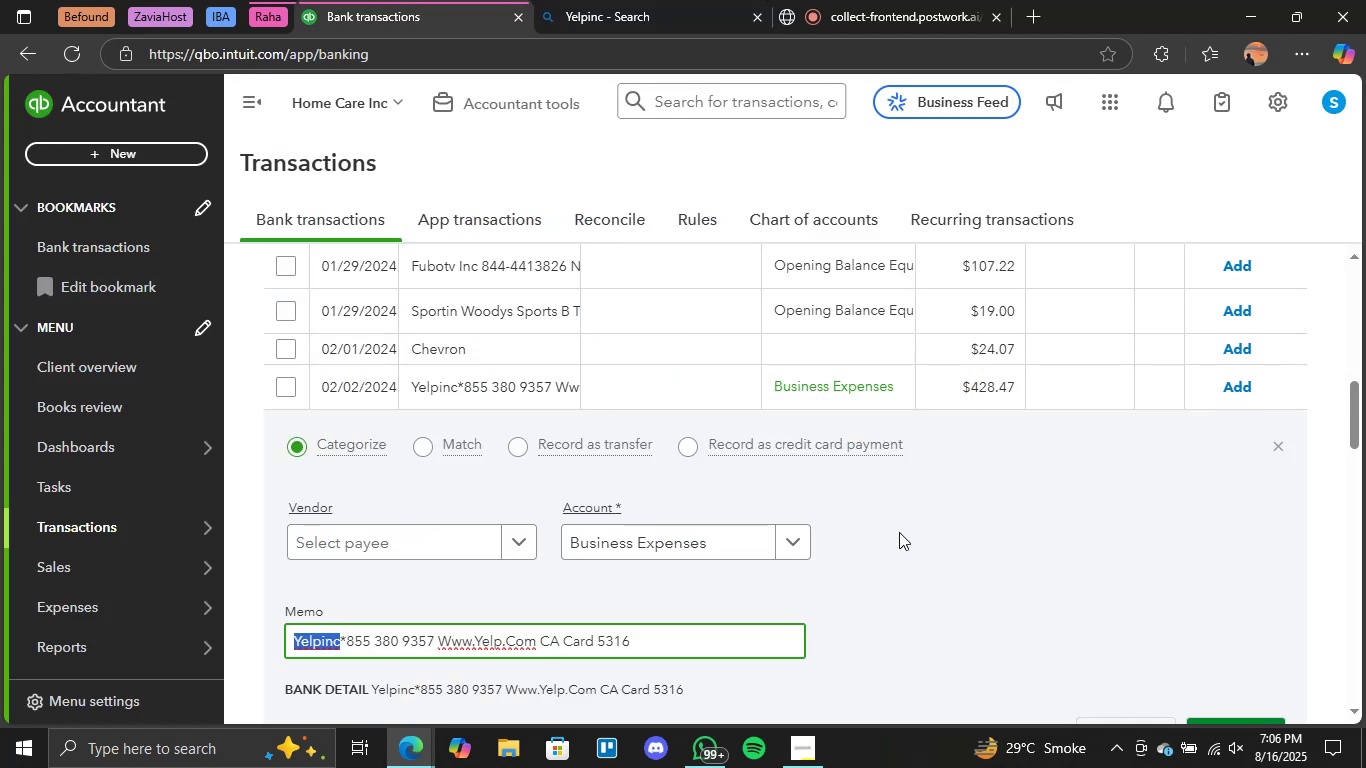 
wait(9.71)
 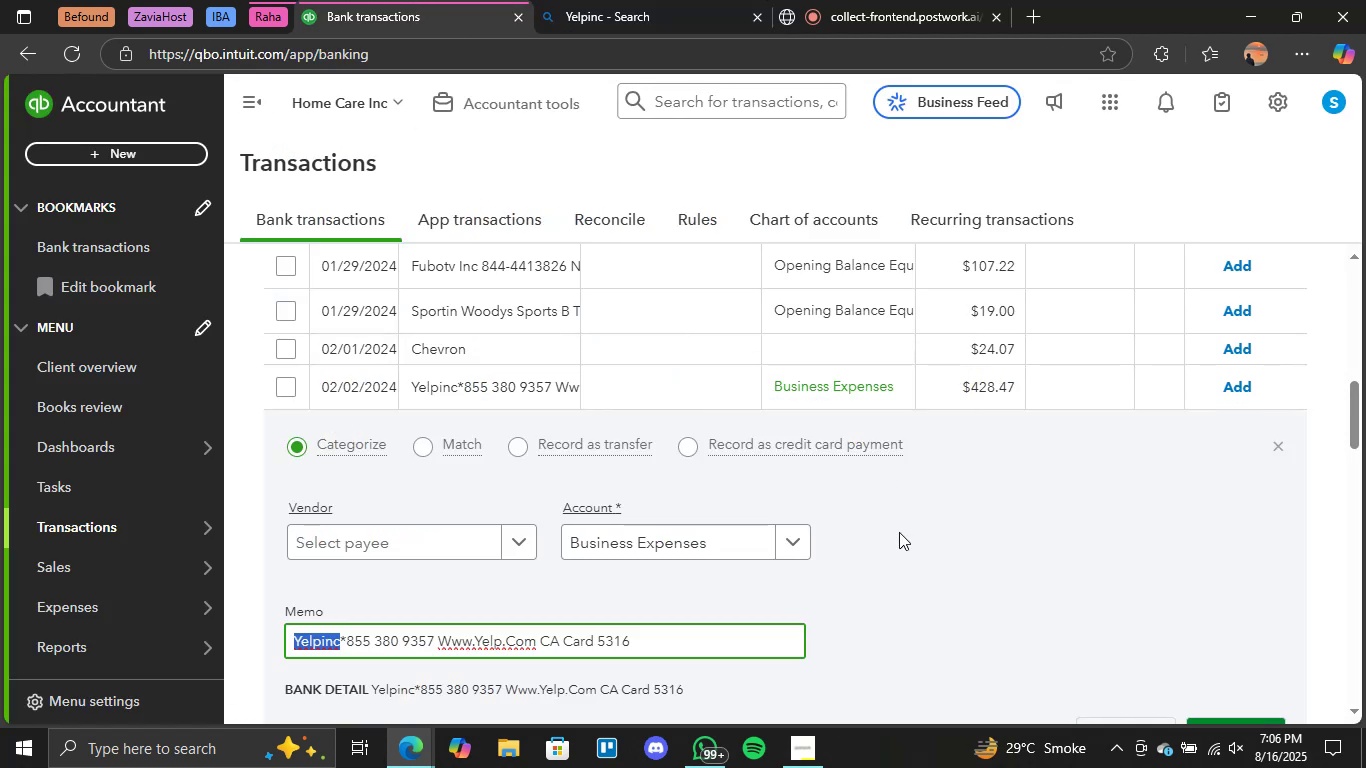 
left_click([614, 0])
 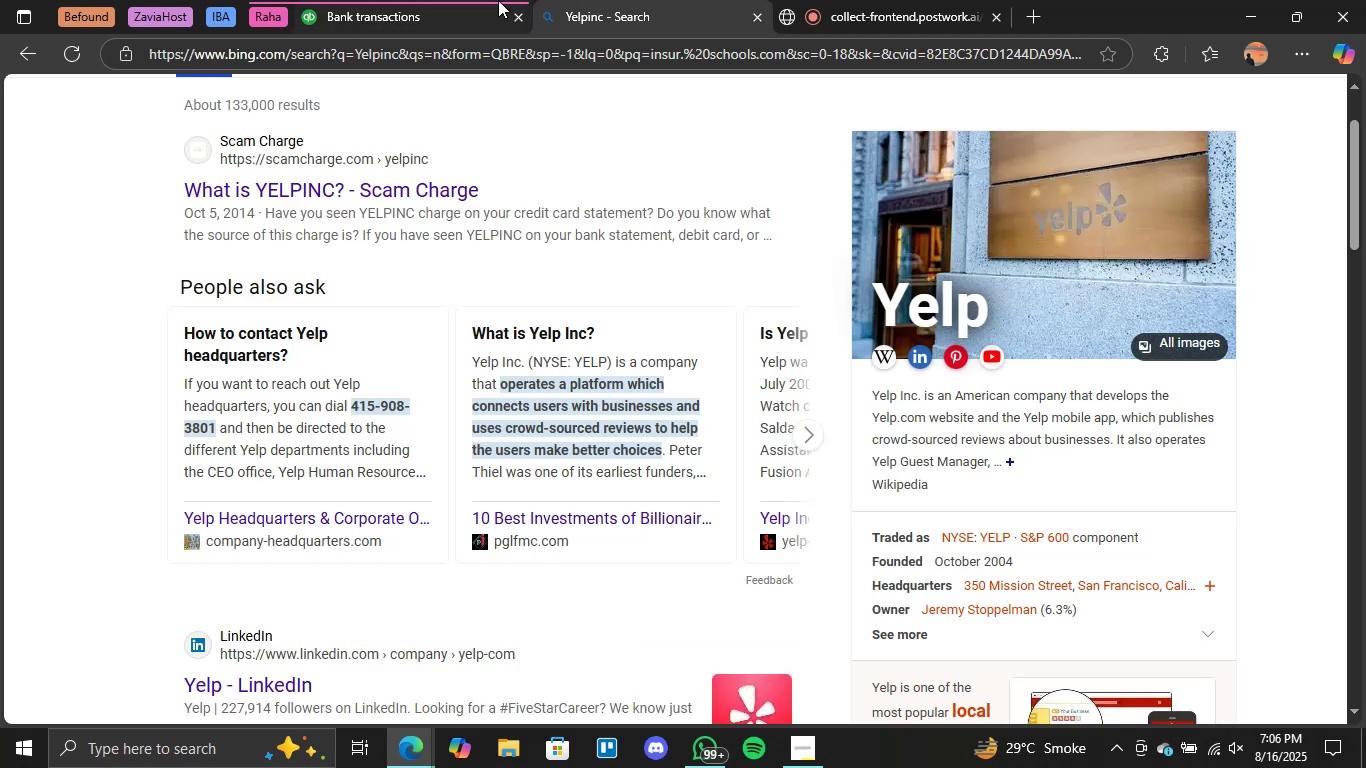 
left_click([498, 0])
 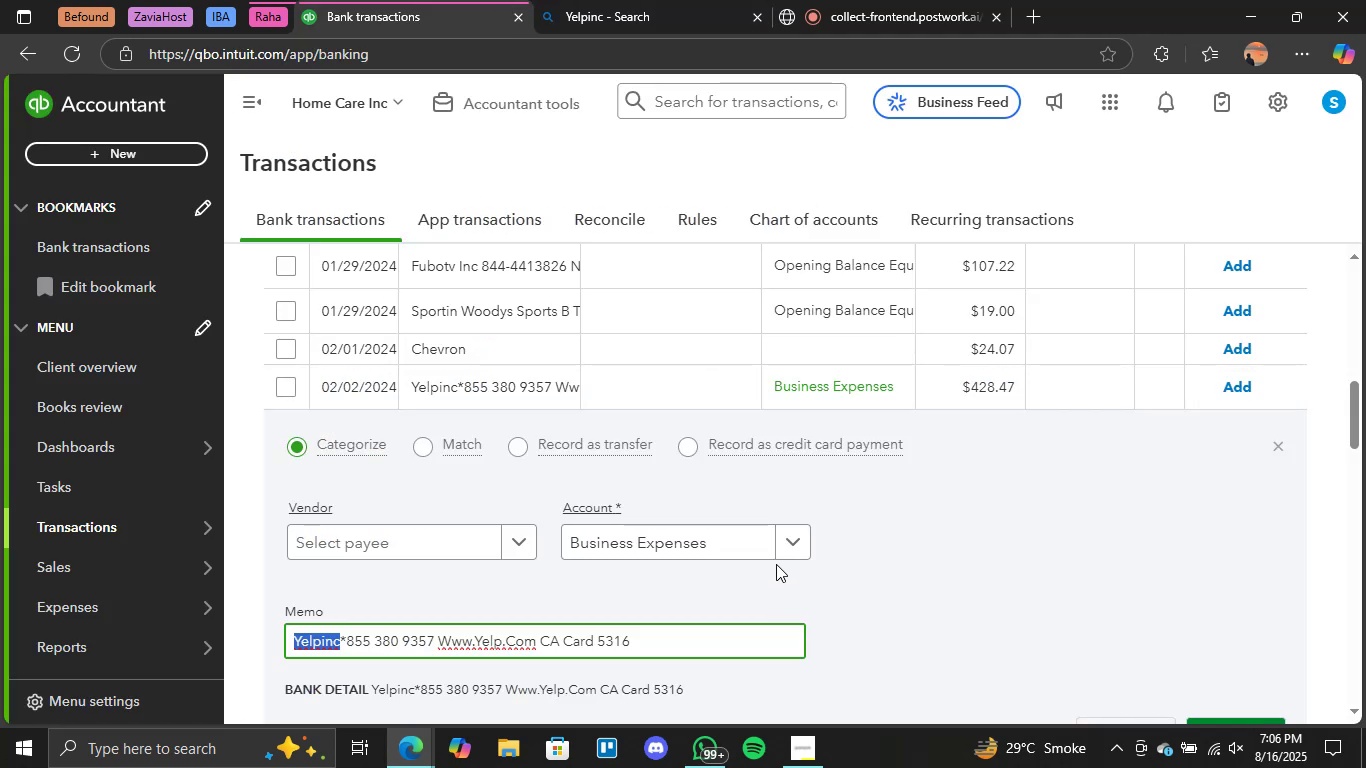 
left_click([780, 554])
 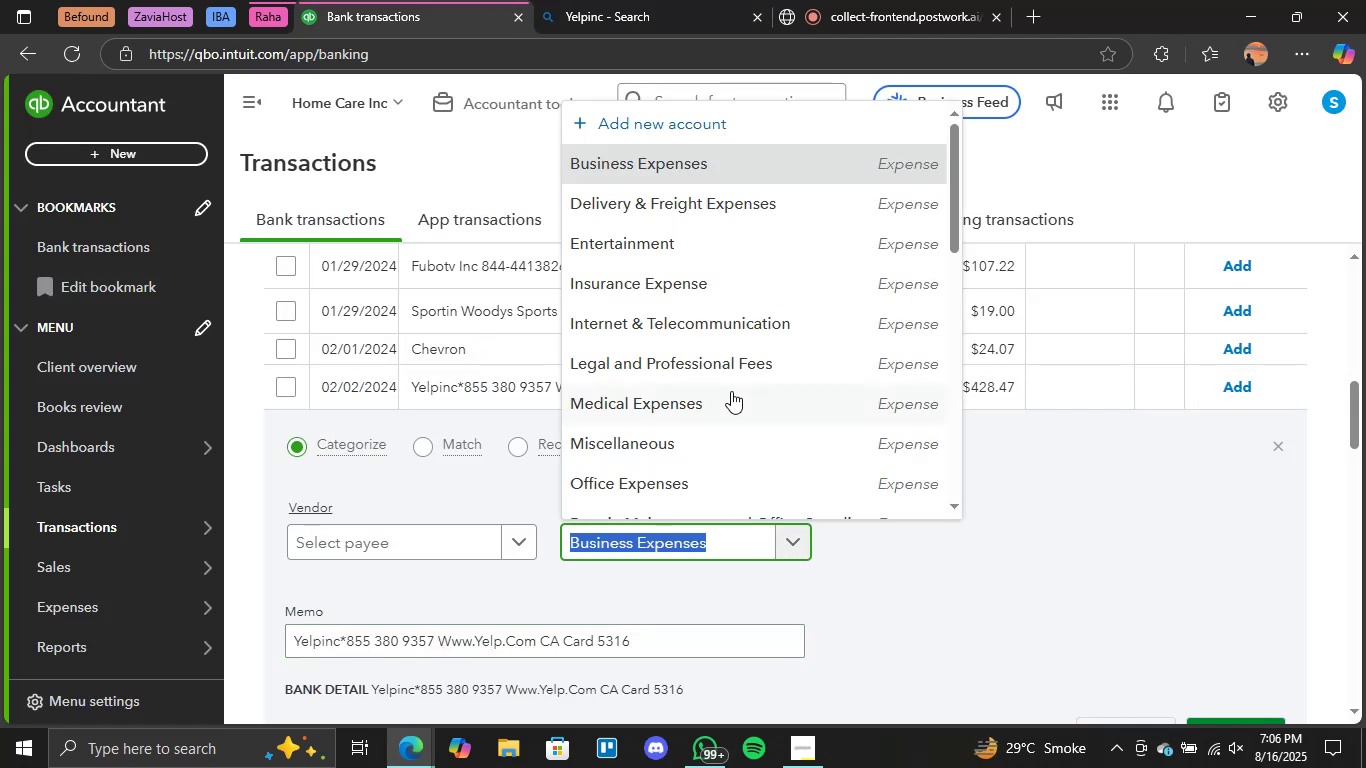 
scroll: coordinate [731, 391], scroll_direction: down, amount: 1.0
 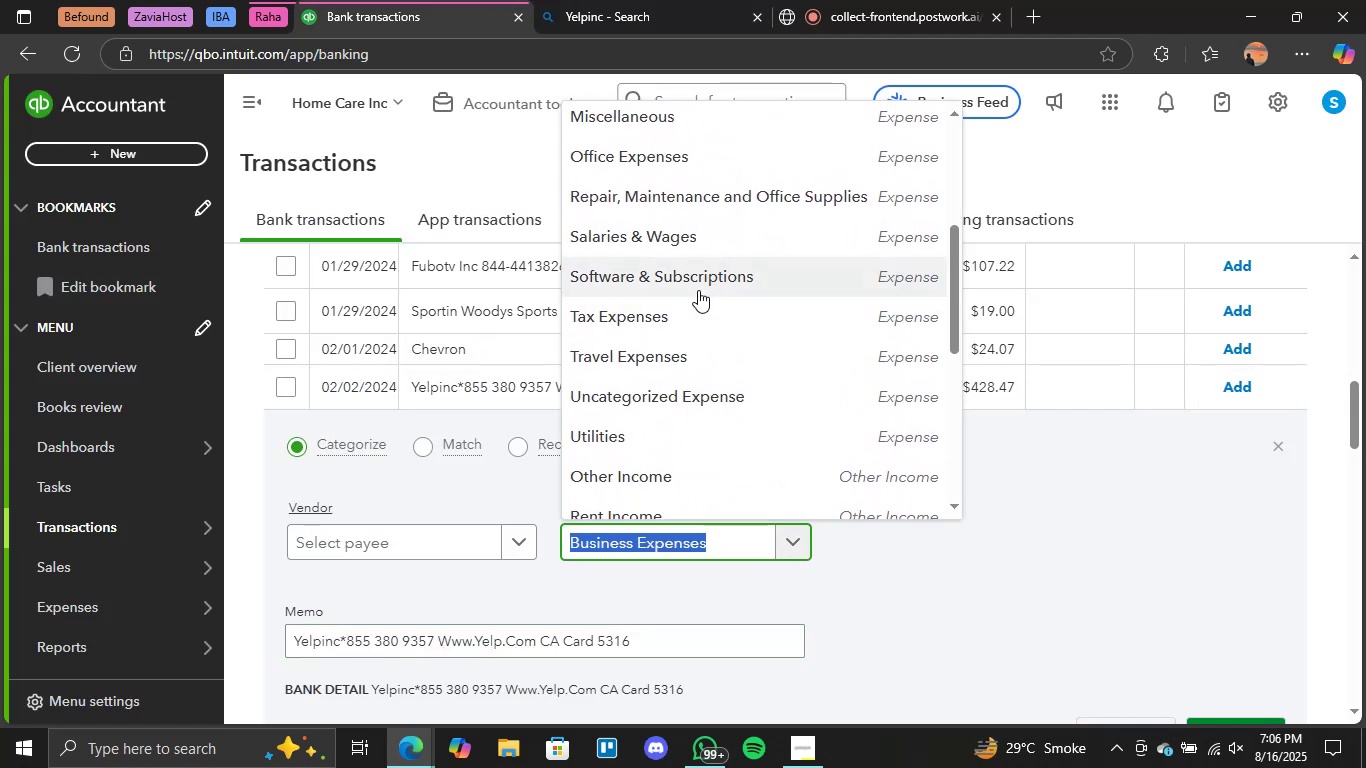 
left_click([697, 290])
 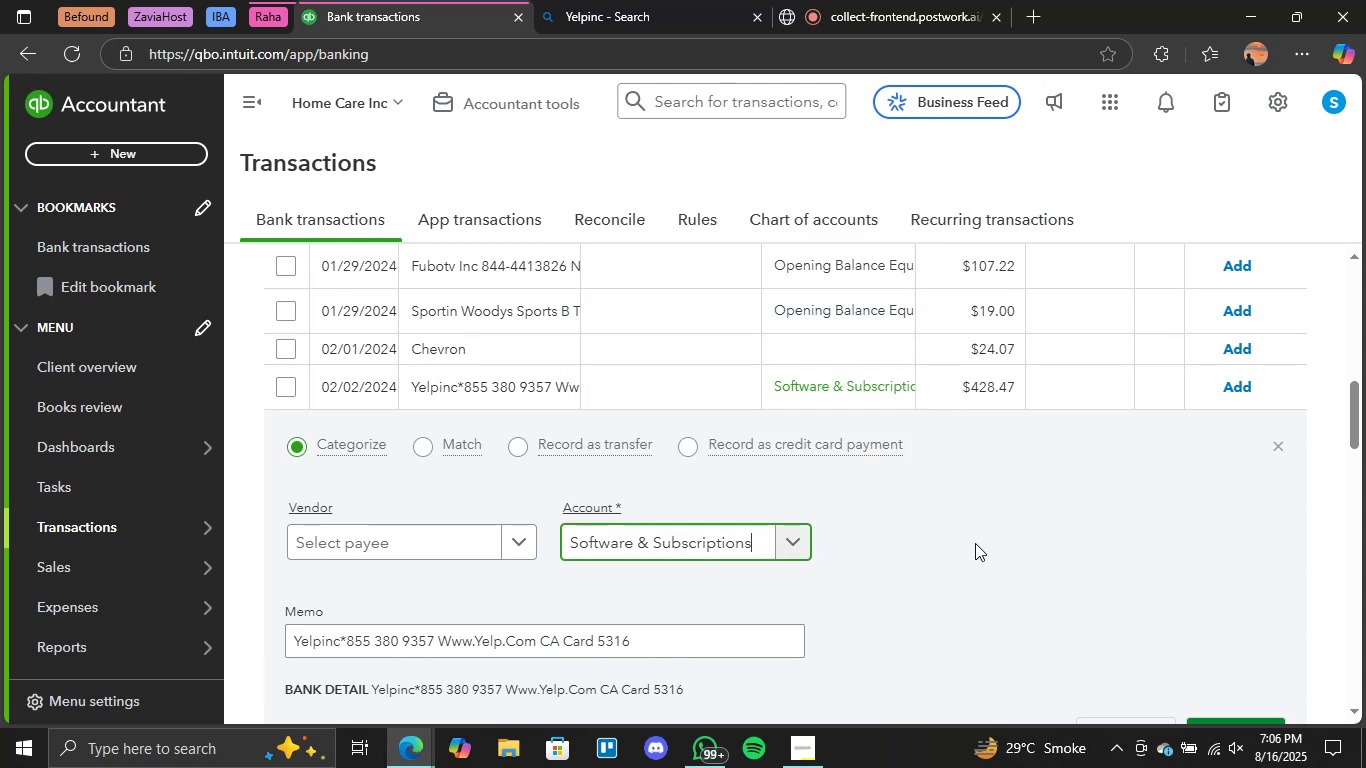 
scroll: coordinate [1015, 539], scroll_direction: none, amount: 0.0
 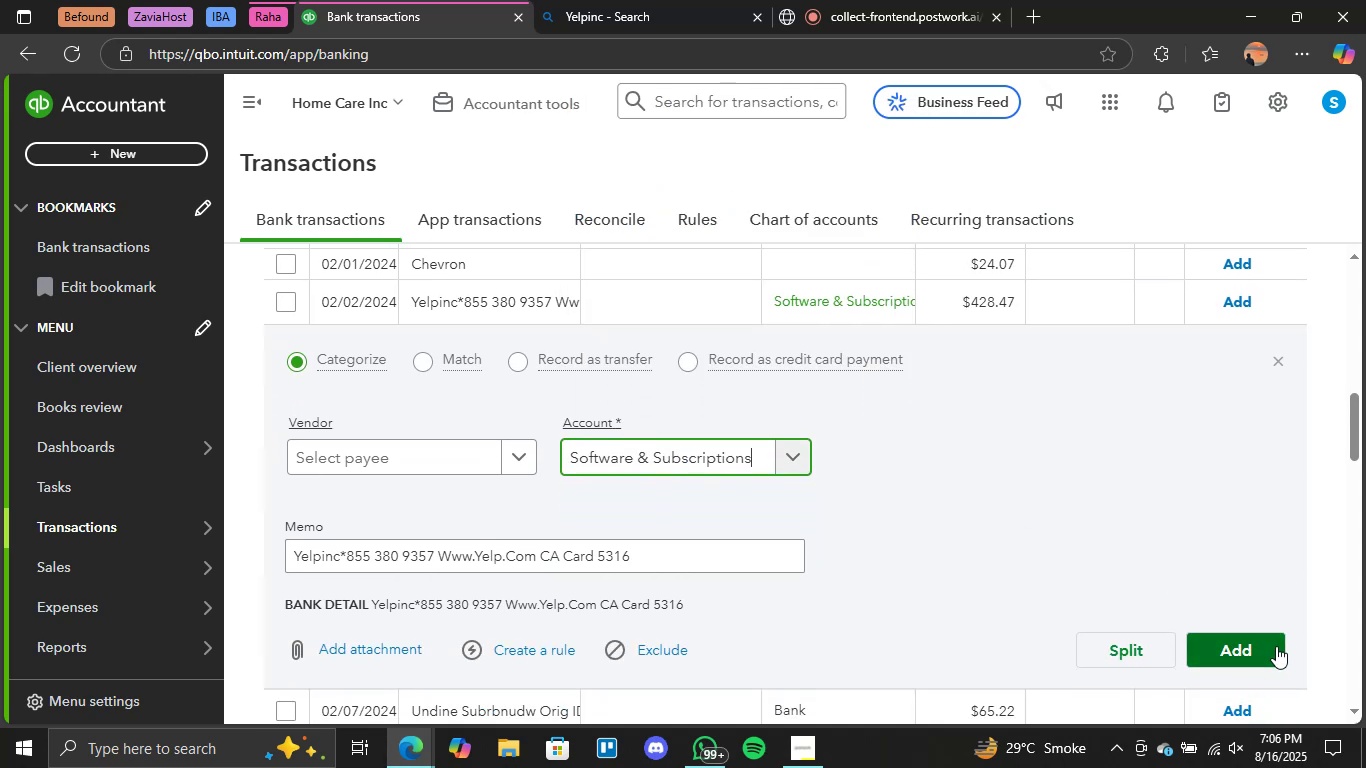 
left_click([1276, 646])
 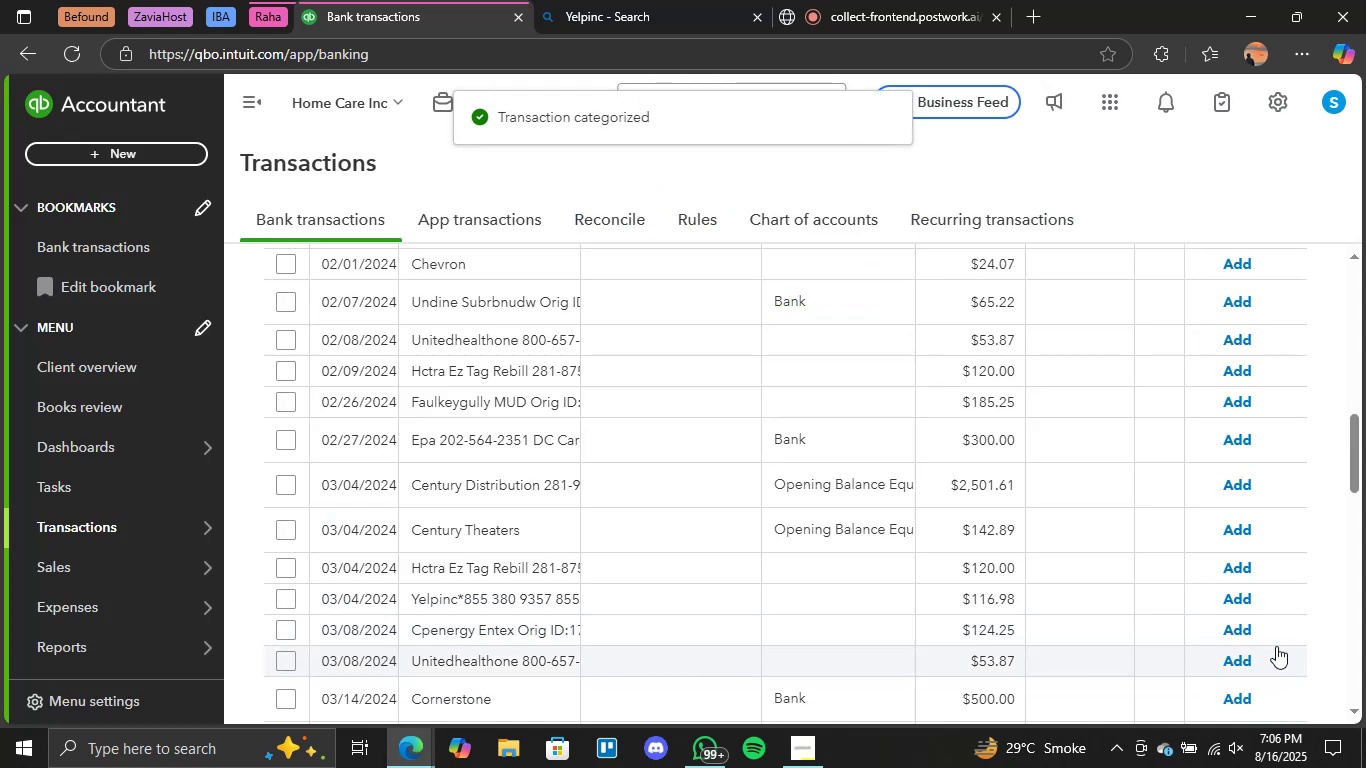 
wait(5.23)
 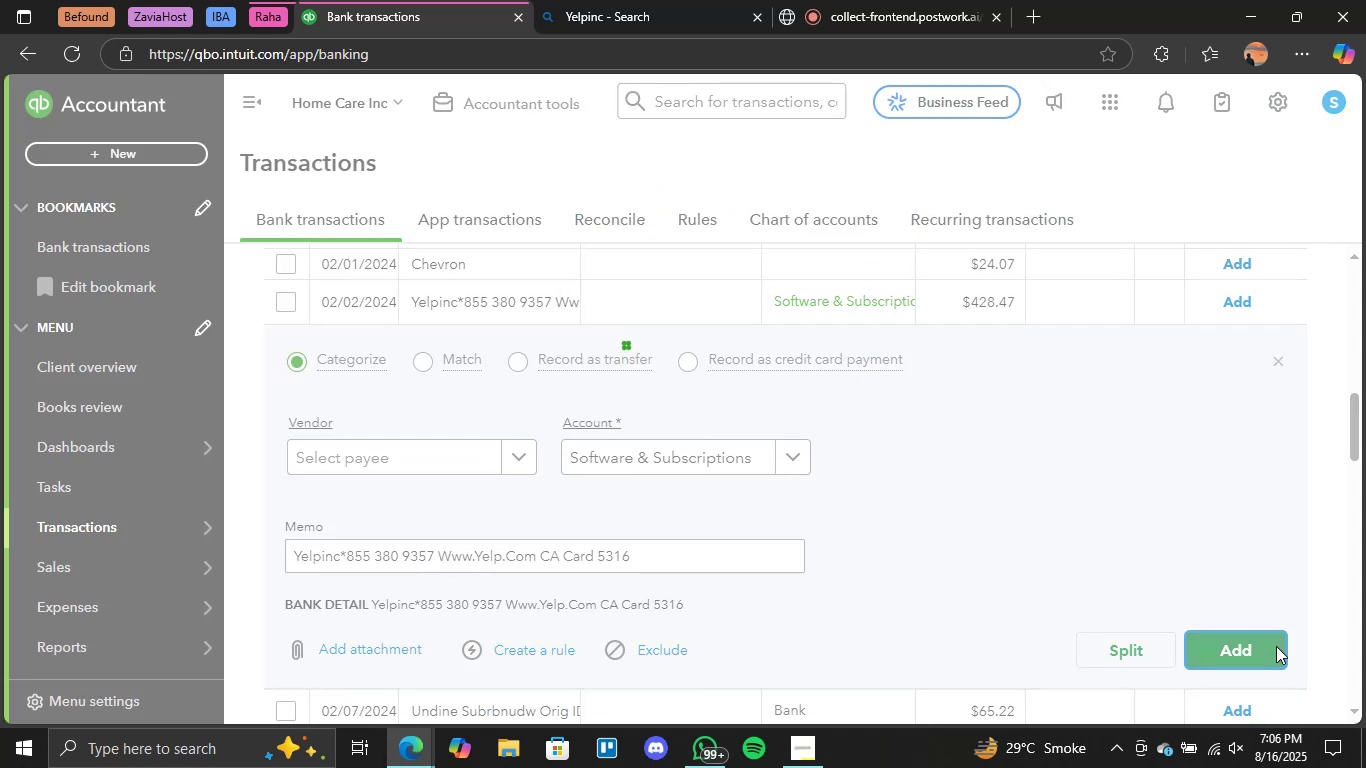 
left_click([811, 601])
 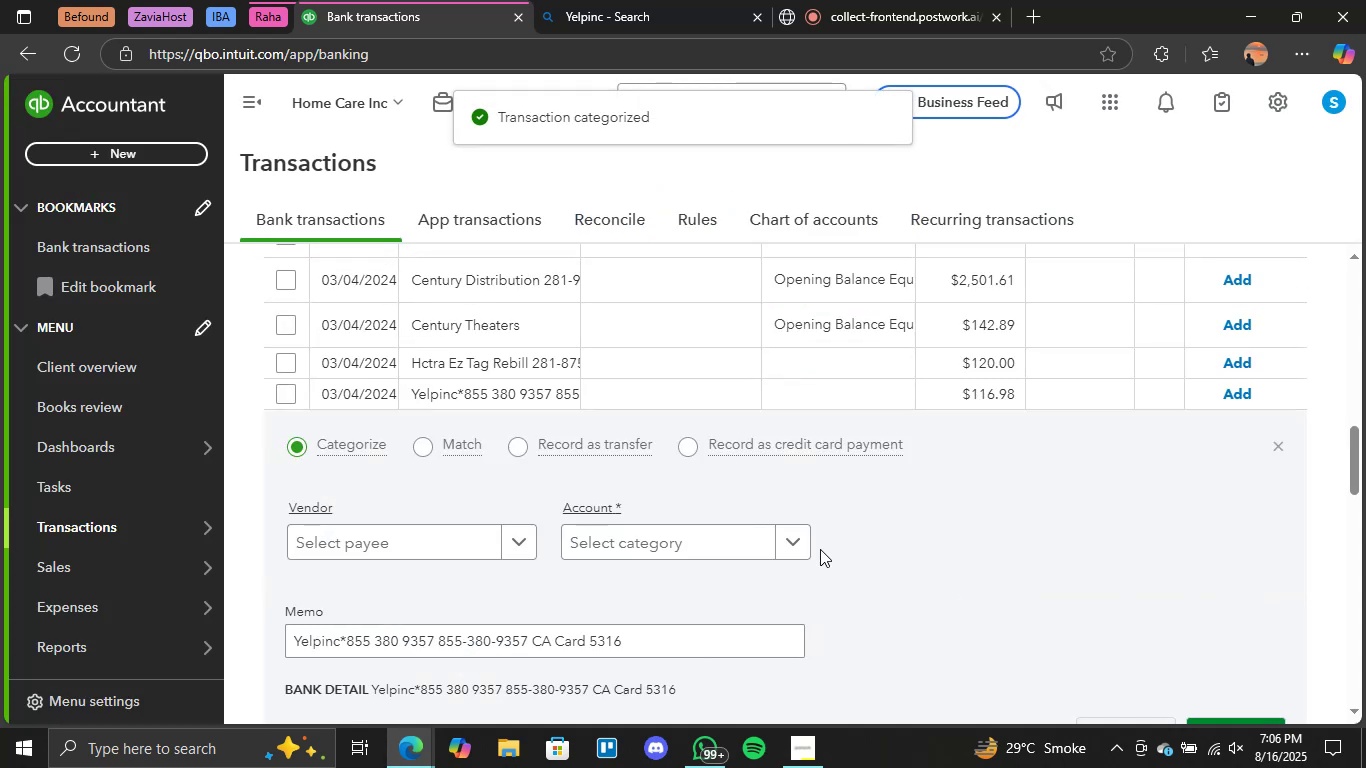 
left_click([805, 540])
 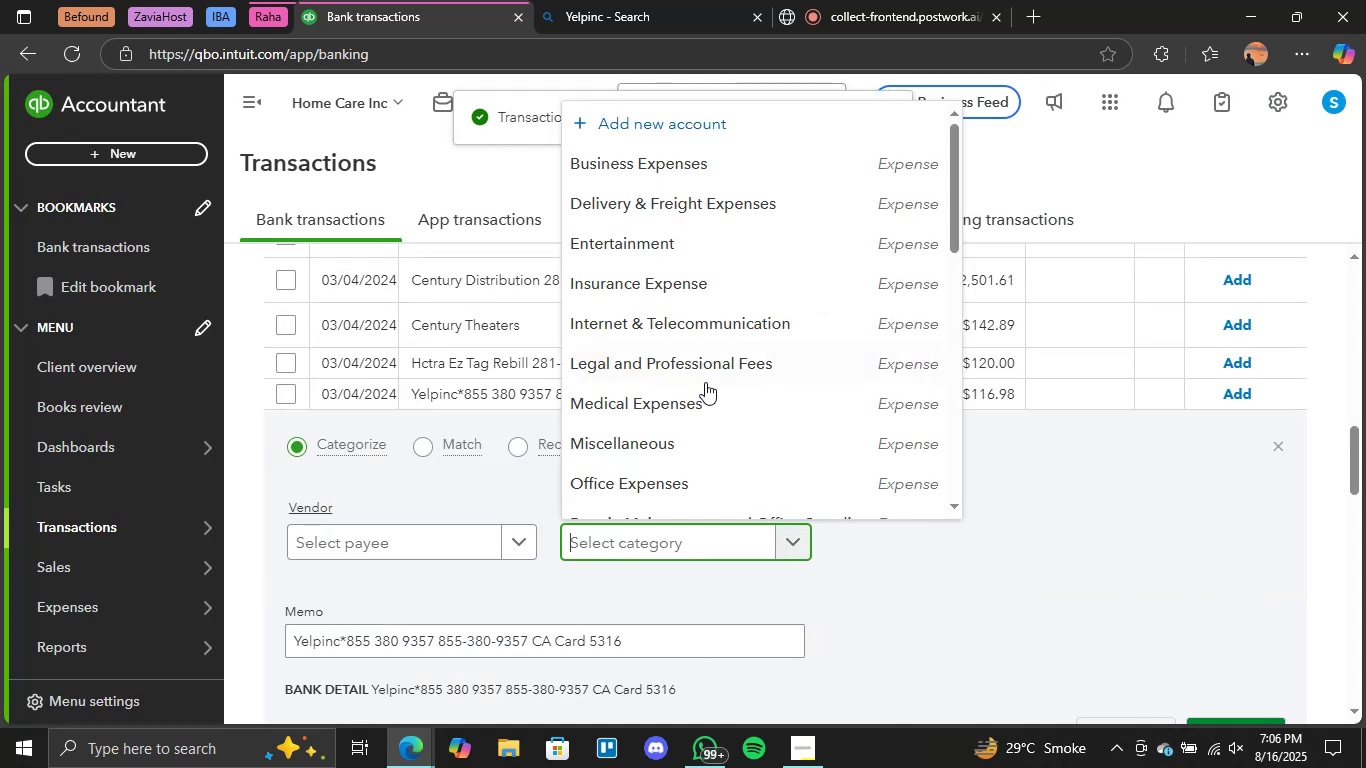 
scroll: coordinate [705, 382], scroll_direction: none, amount: 0.0
 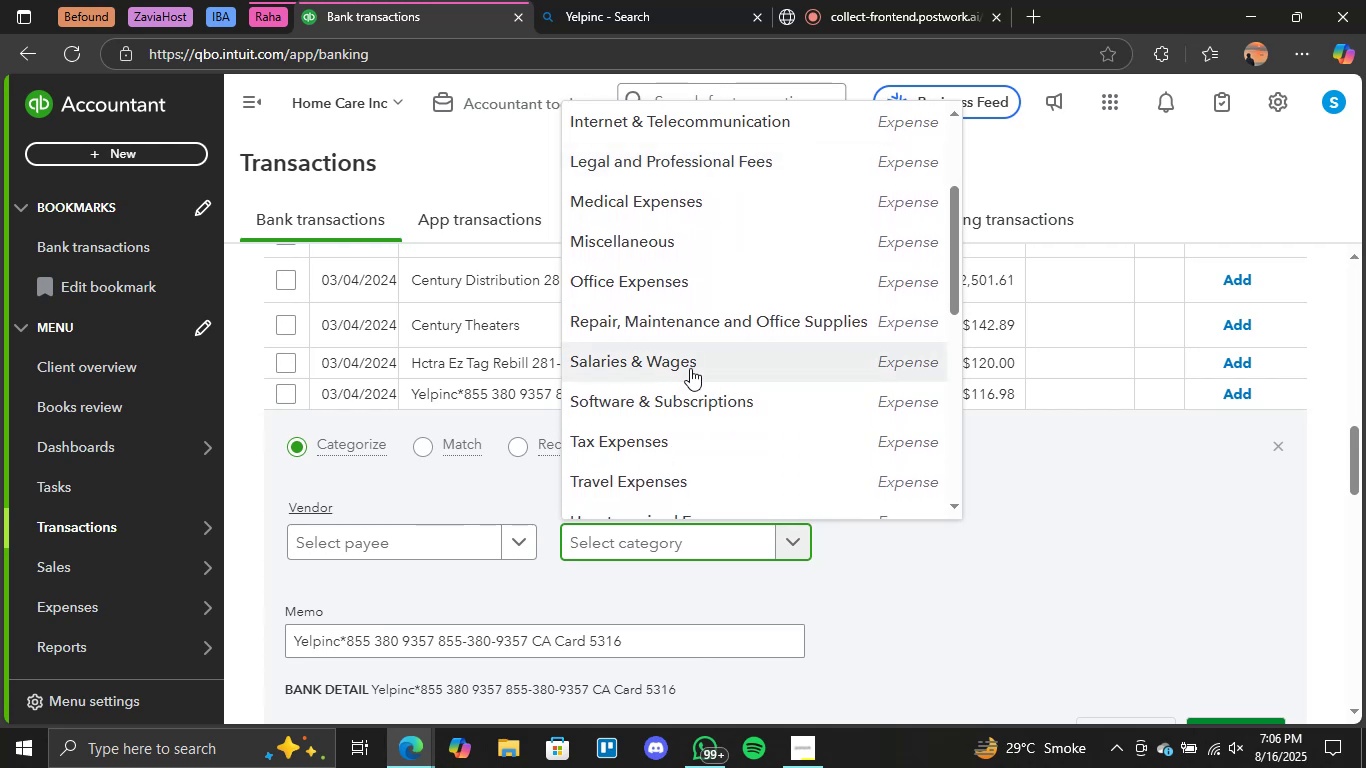 
left_click([690, 392])
 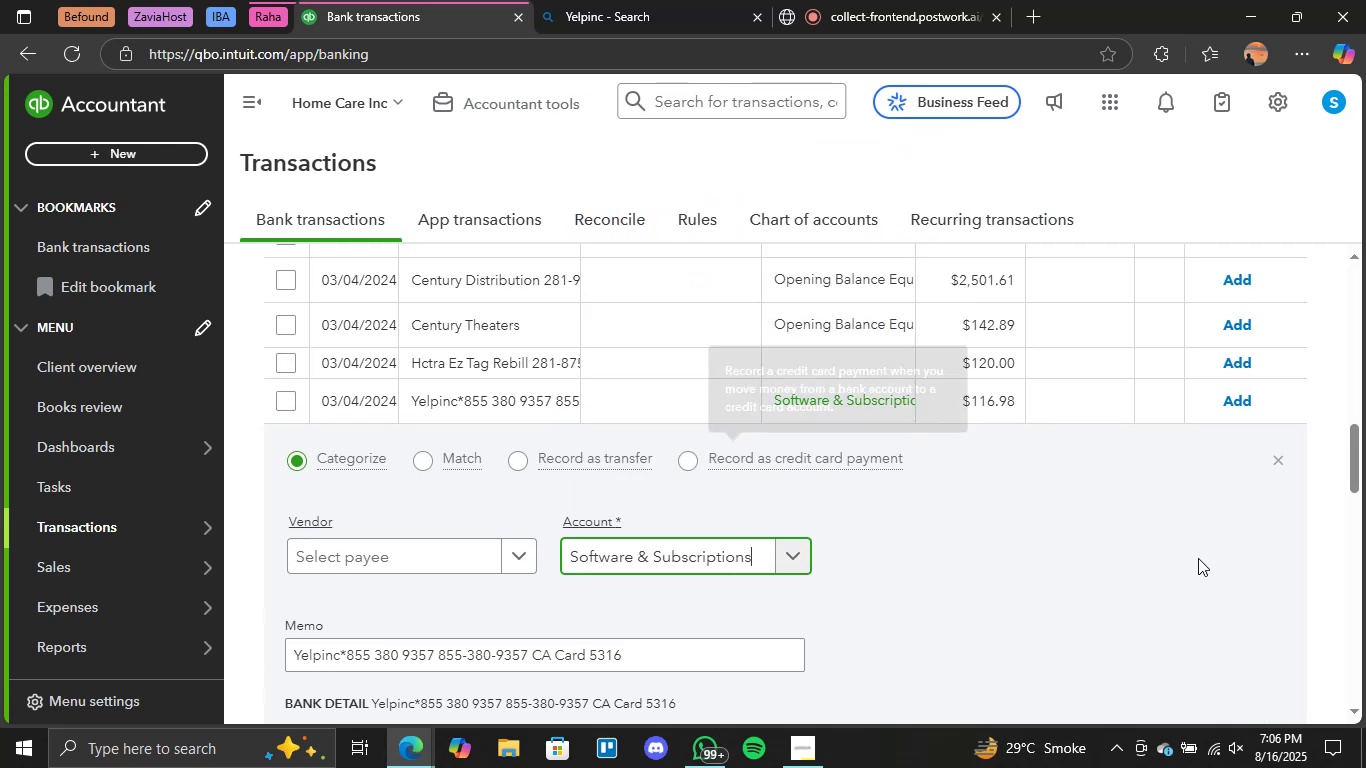 
scroll: coordinate [1198, 558], scroll_direction: none, amount: 0.0
 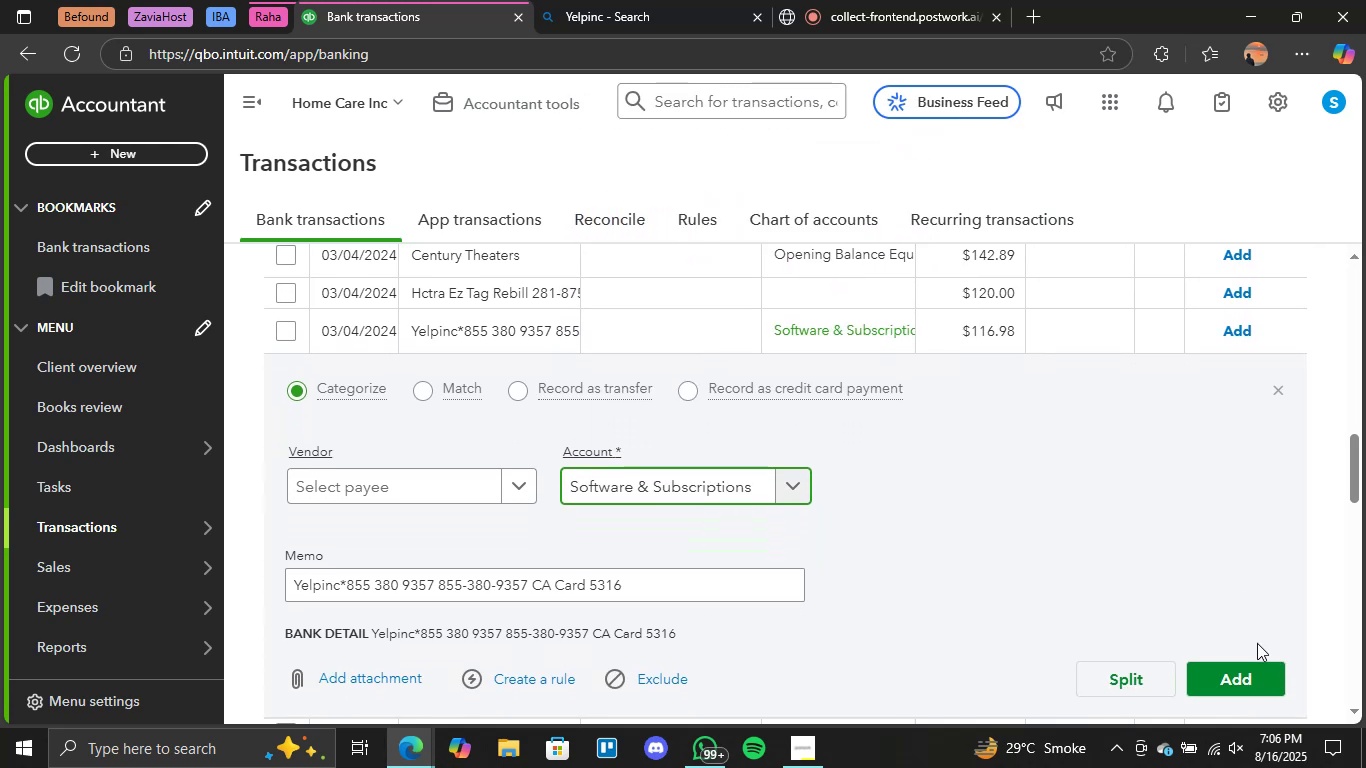 
left_click([1252, 675])
 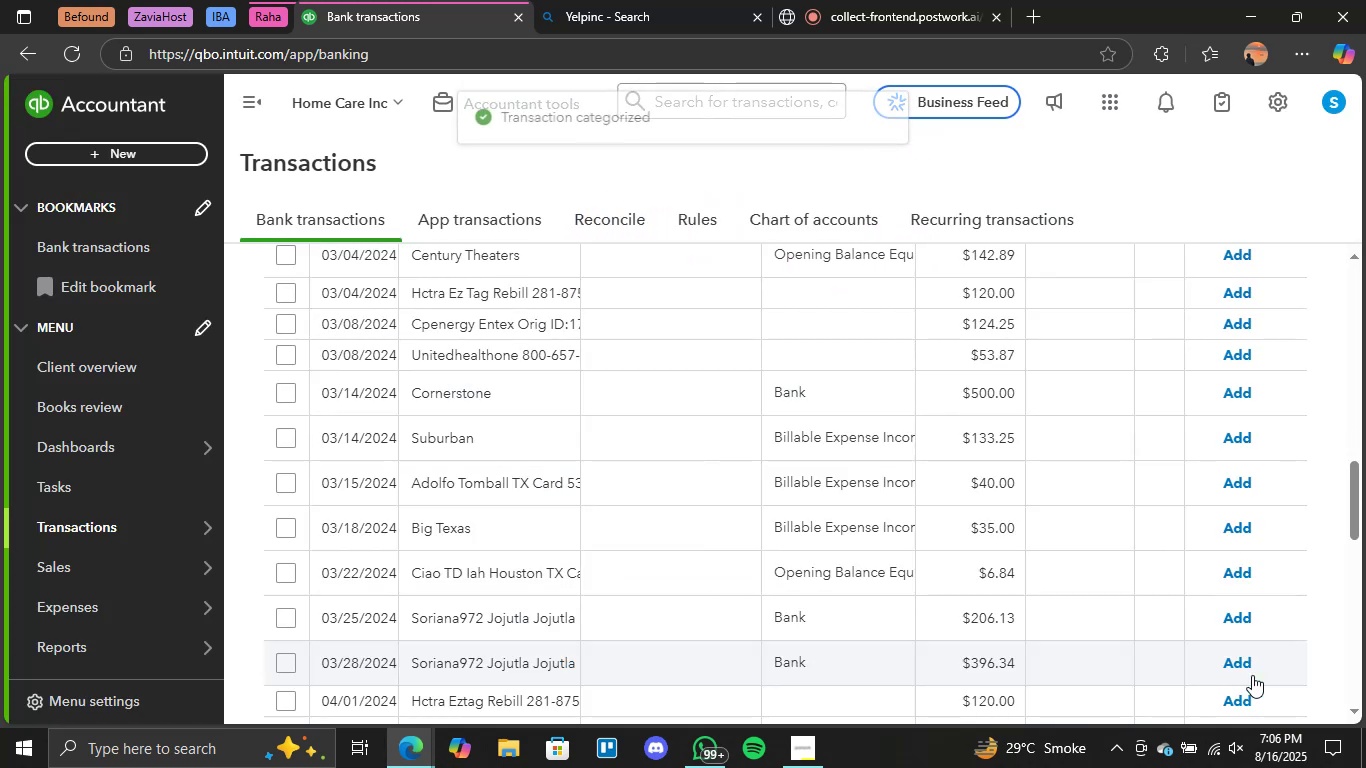 
scroll: coordinate [730, 570], scroll_direction: down, amount: 2.0
 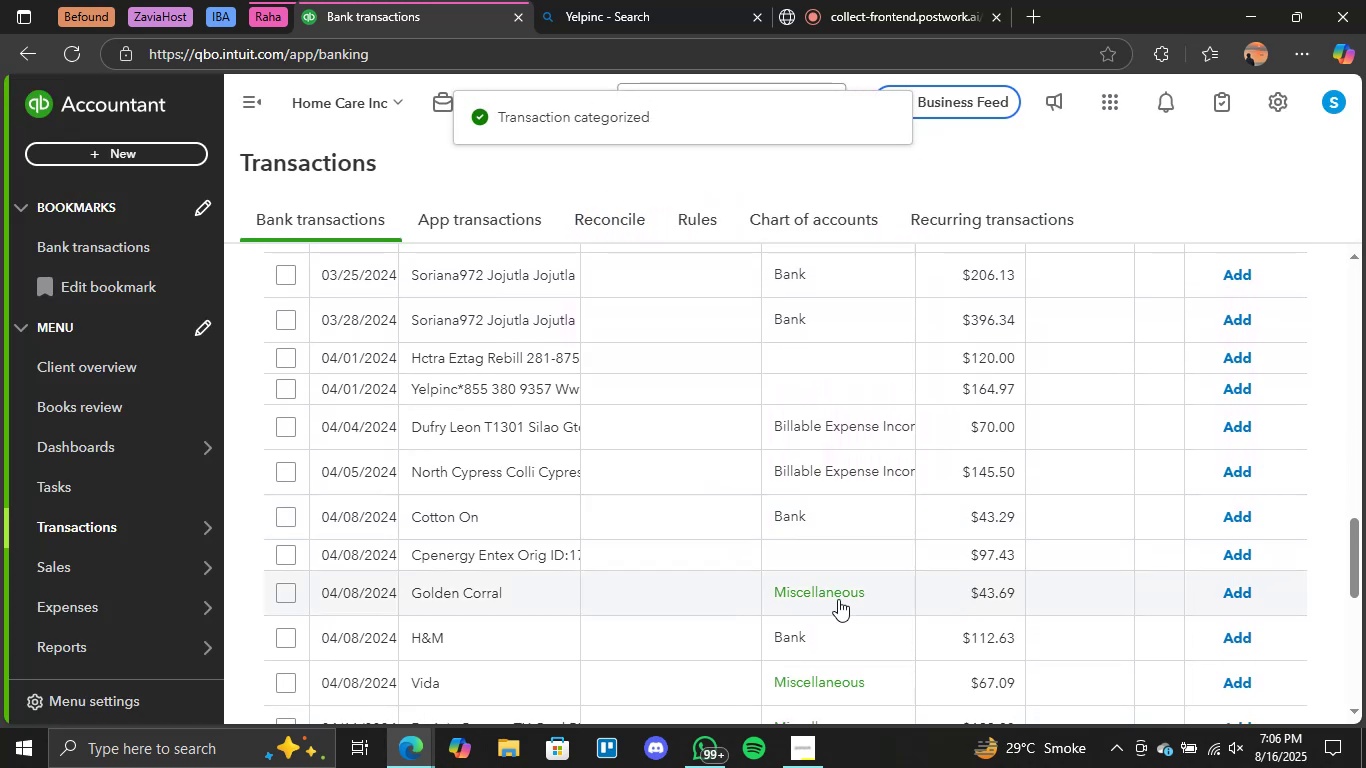 
left_click([578, 606])
 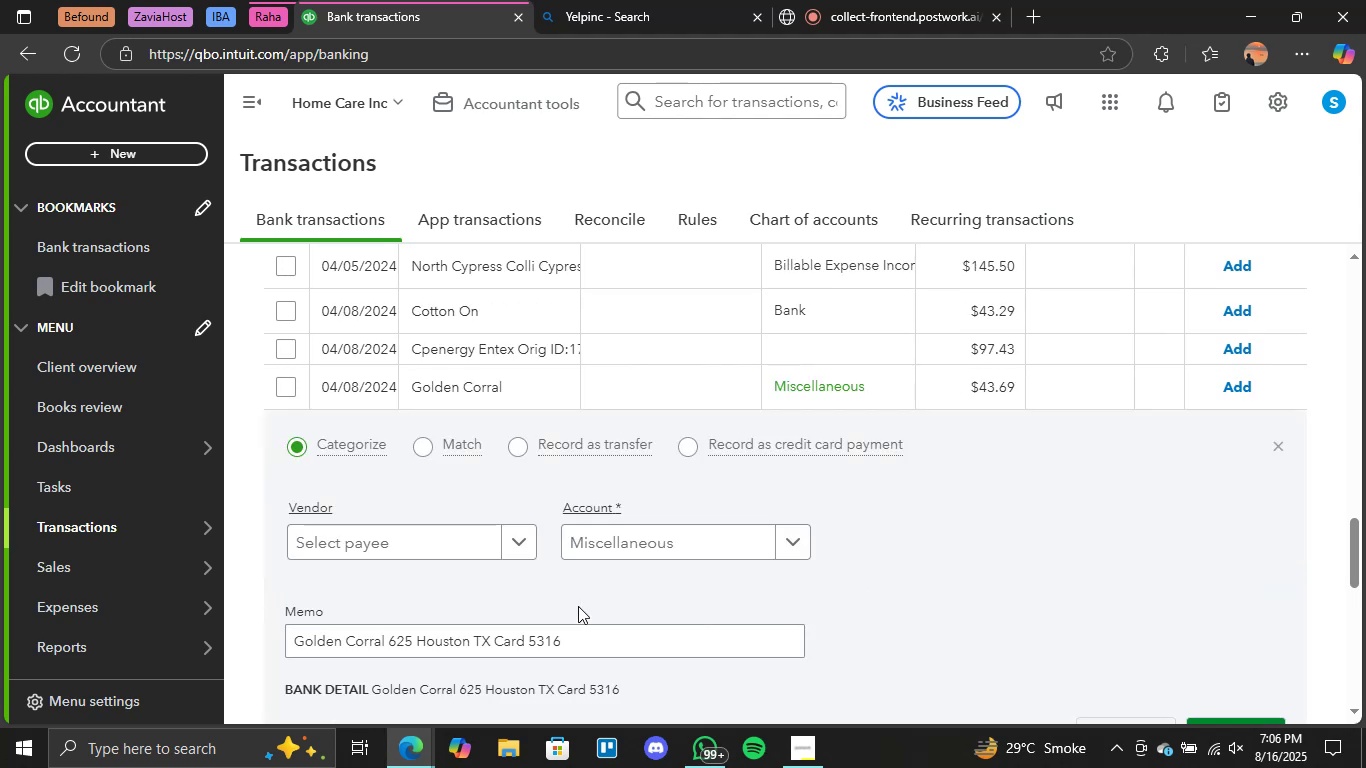 
scroll: coordinate [578, 606], scroll_direction: none, amount: 0.0
 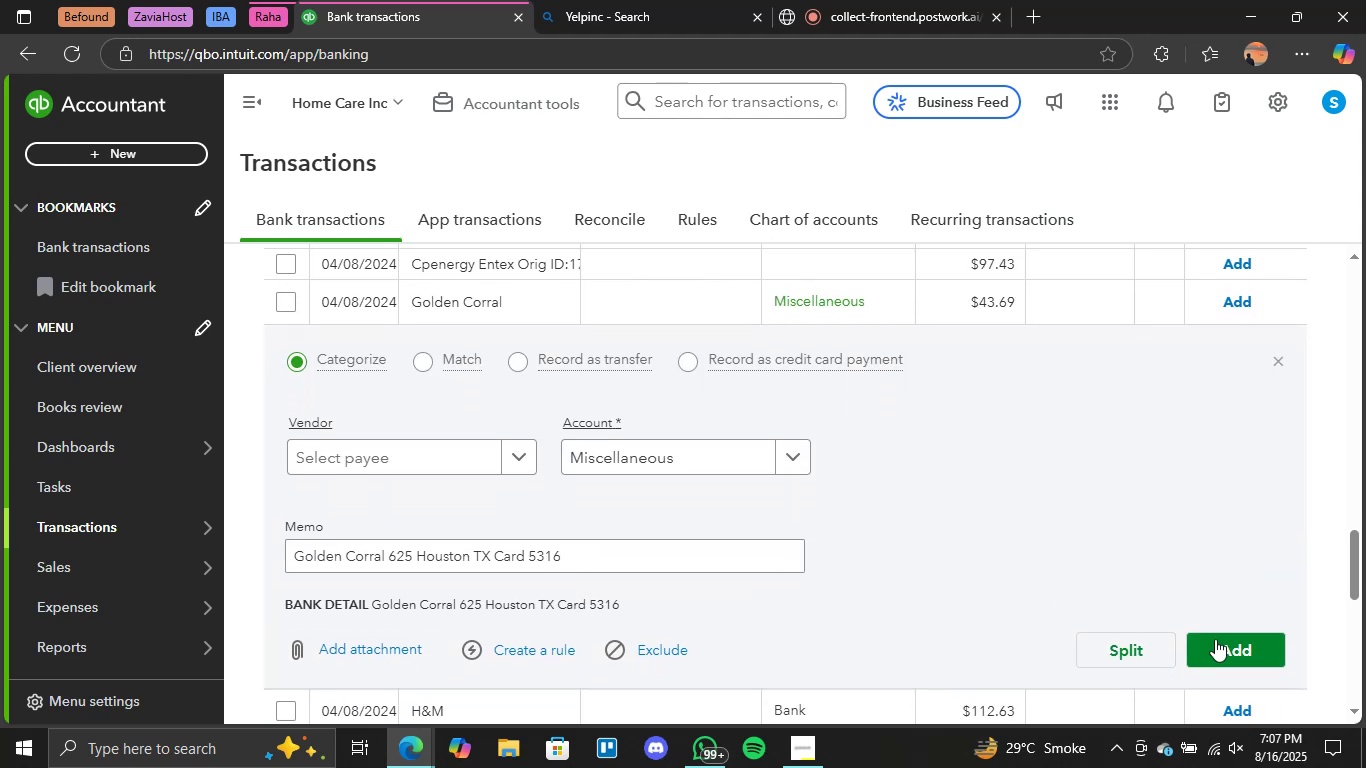 
left_click([1216, 641])
 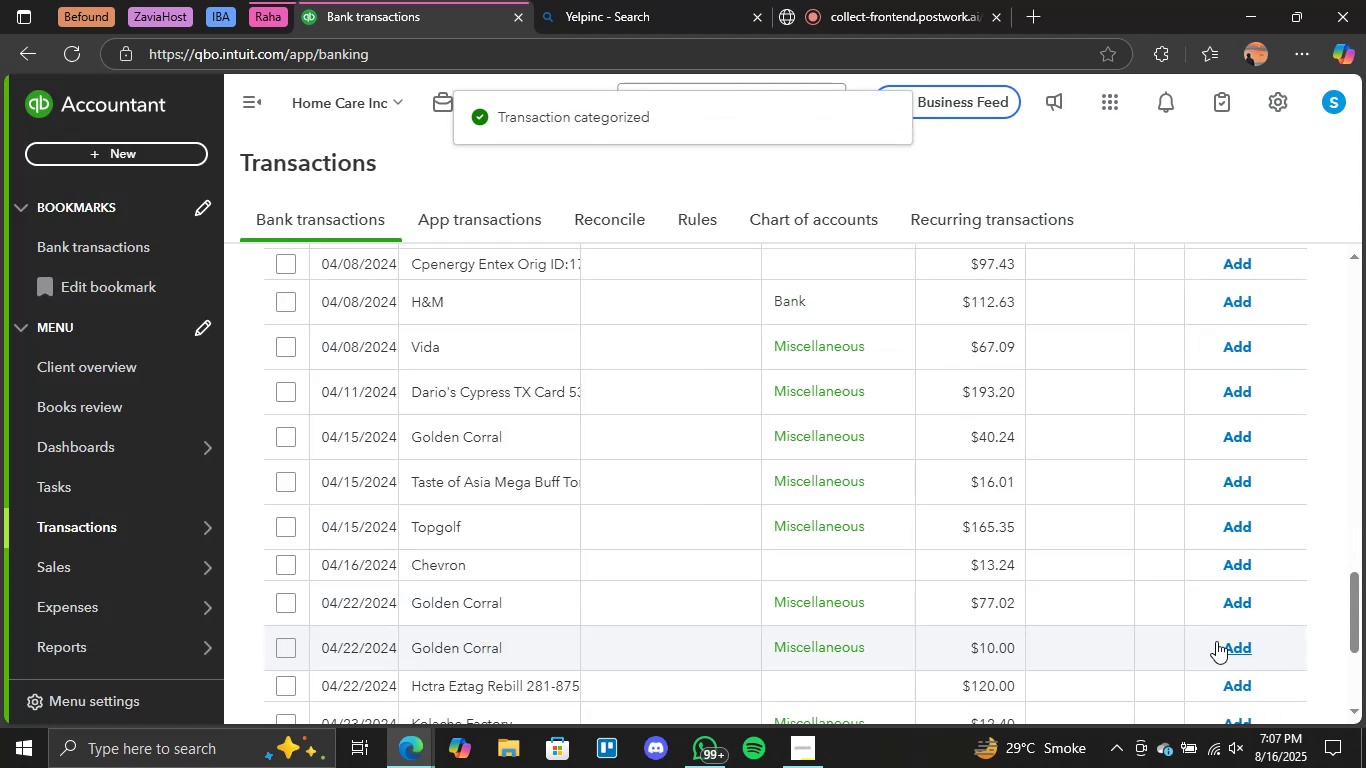 
left_click([1230, 641])
 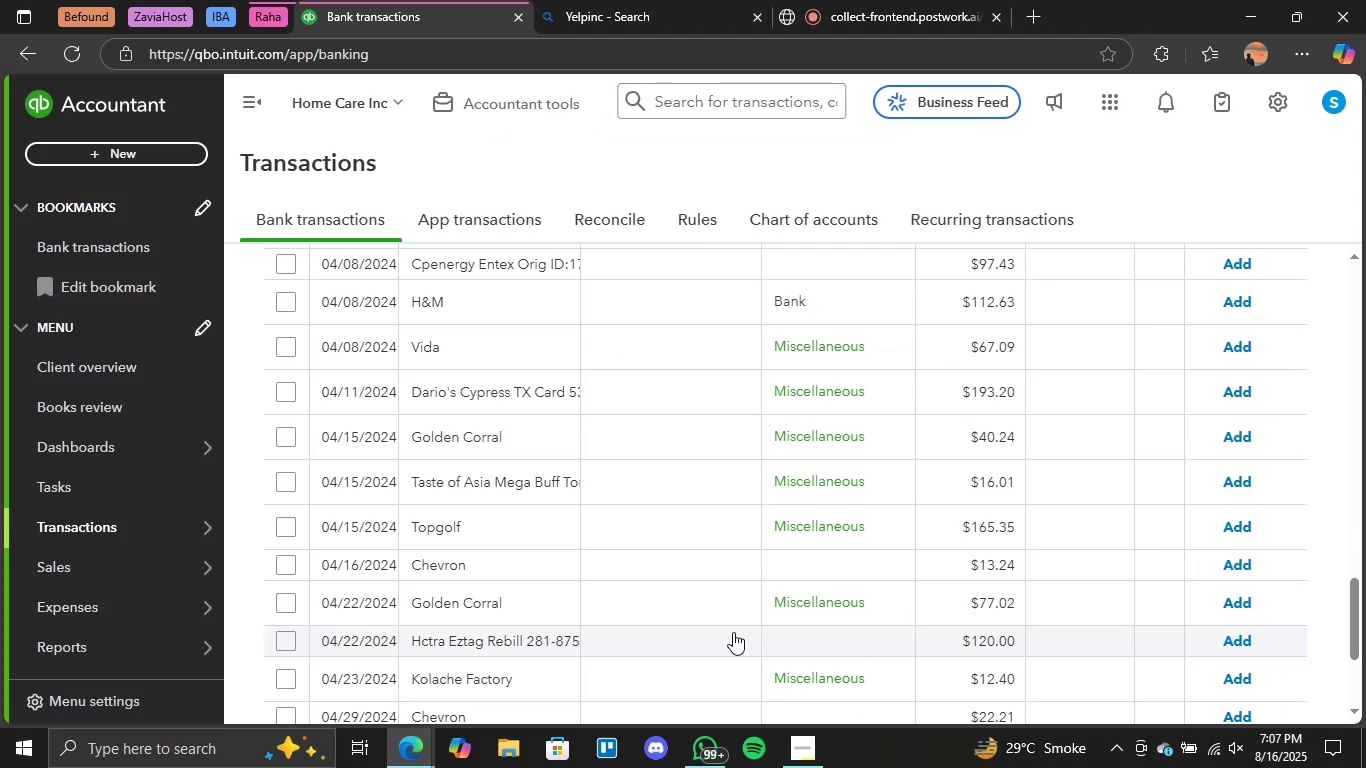 
wait(5.2)
 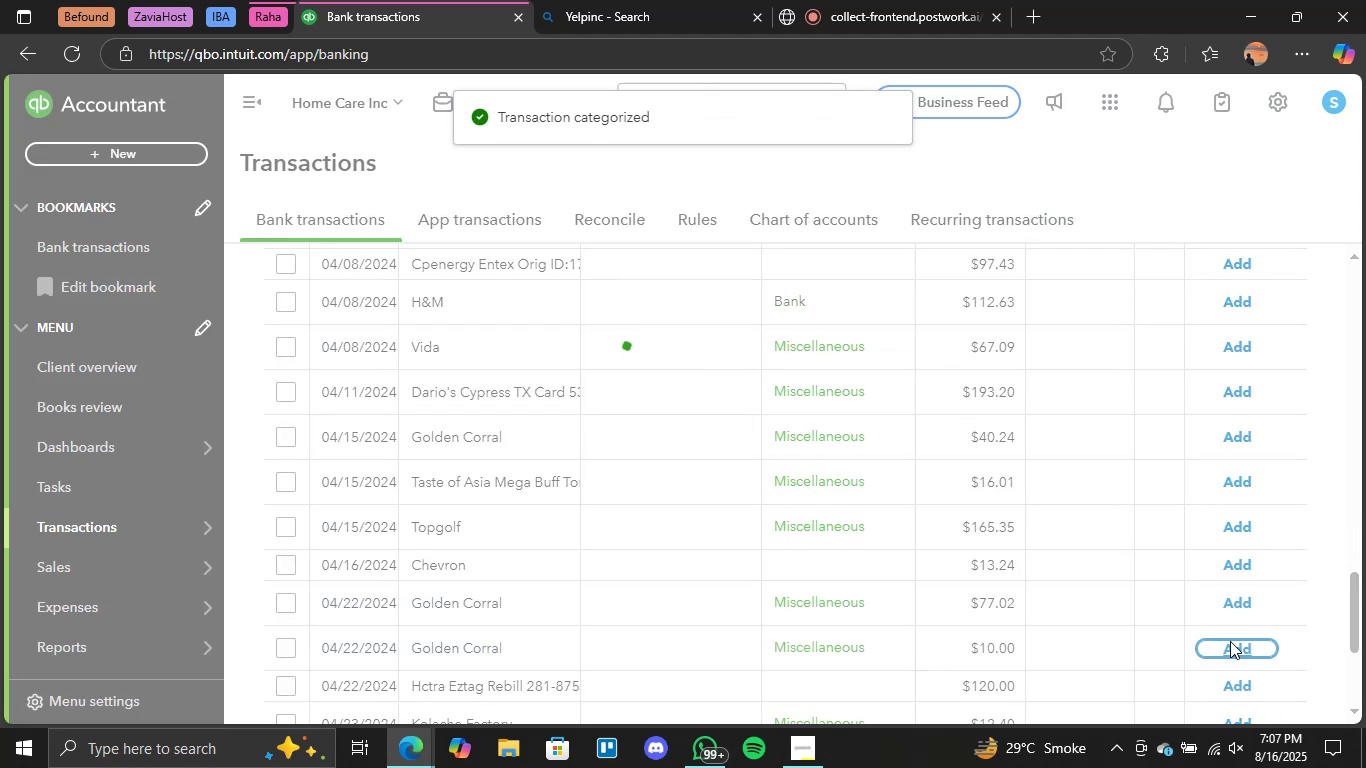 
left_click([492, 611])
 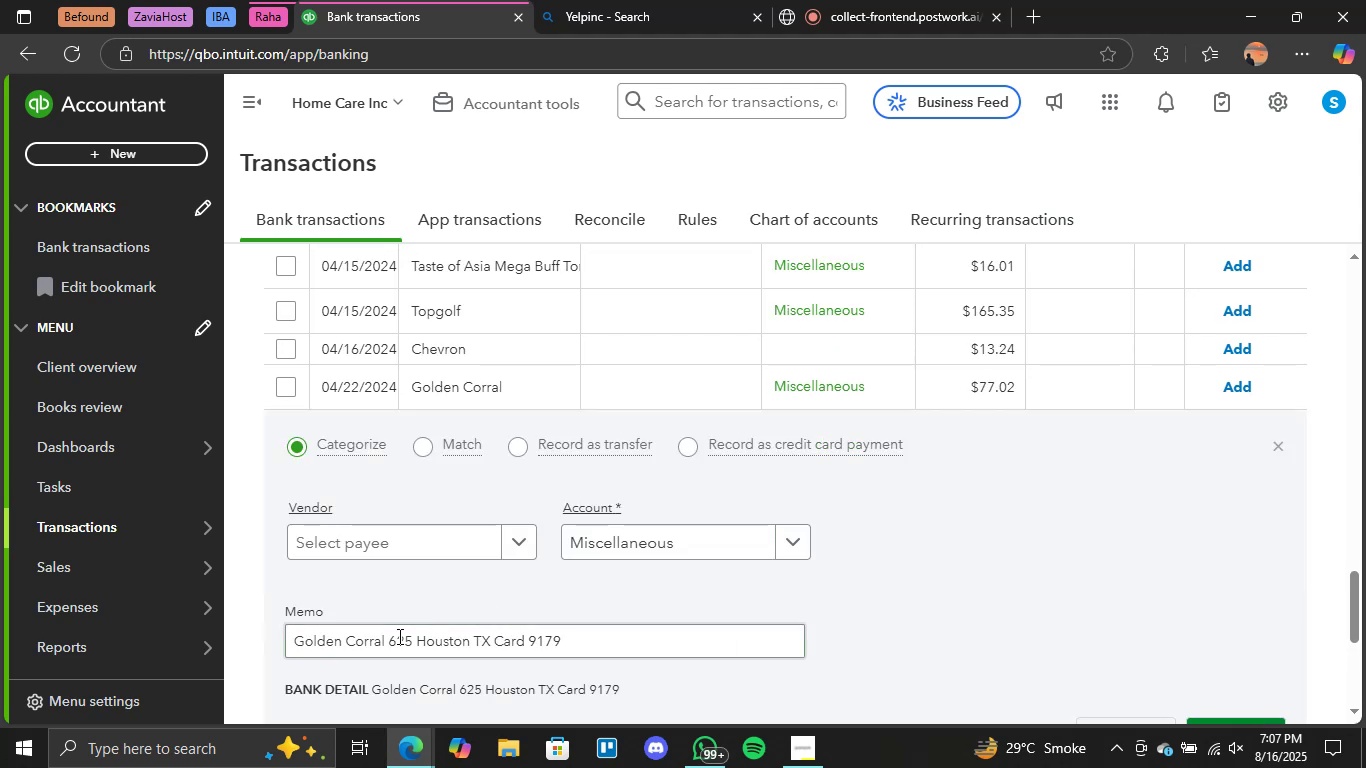 
left_click_drag(start_coordinate=[387, 638], to_coordinate=[249, 641])
 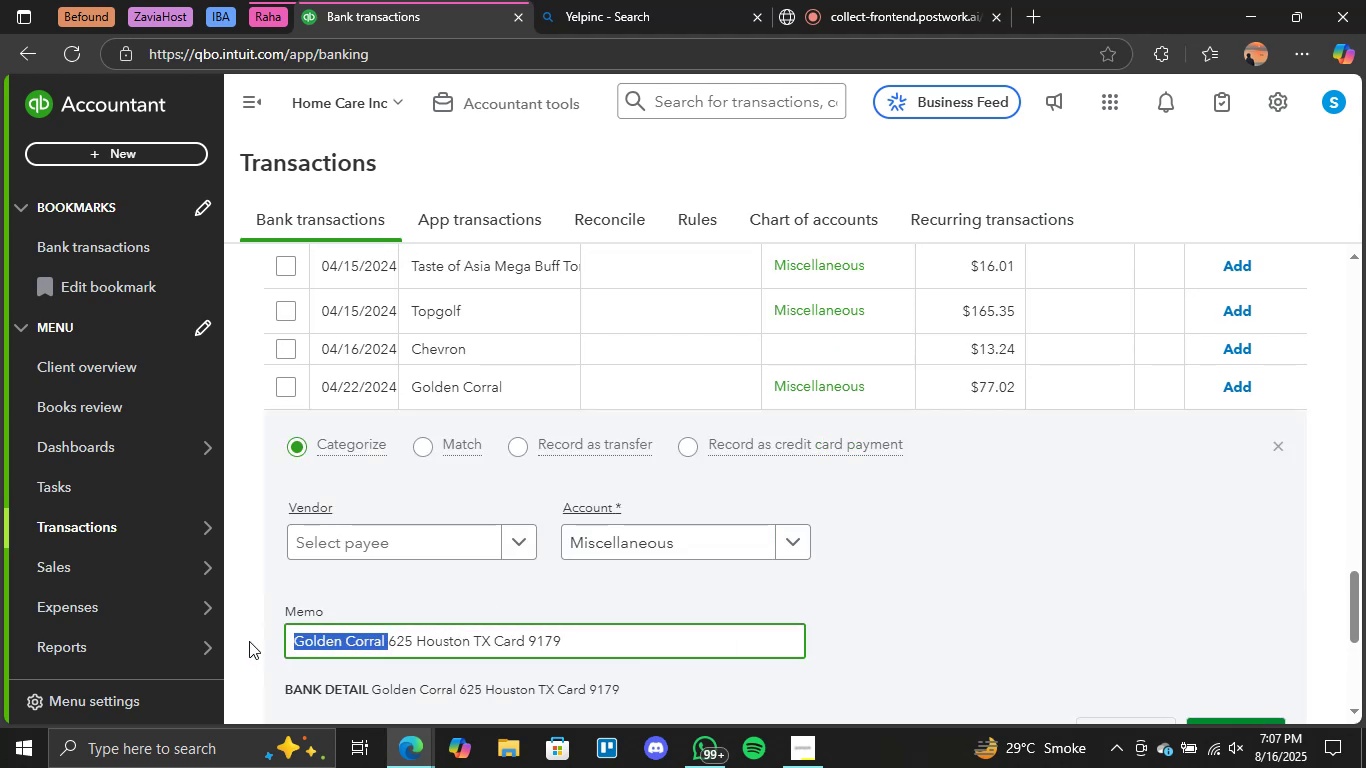 
key(Control+C)
 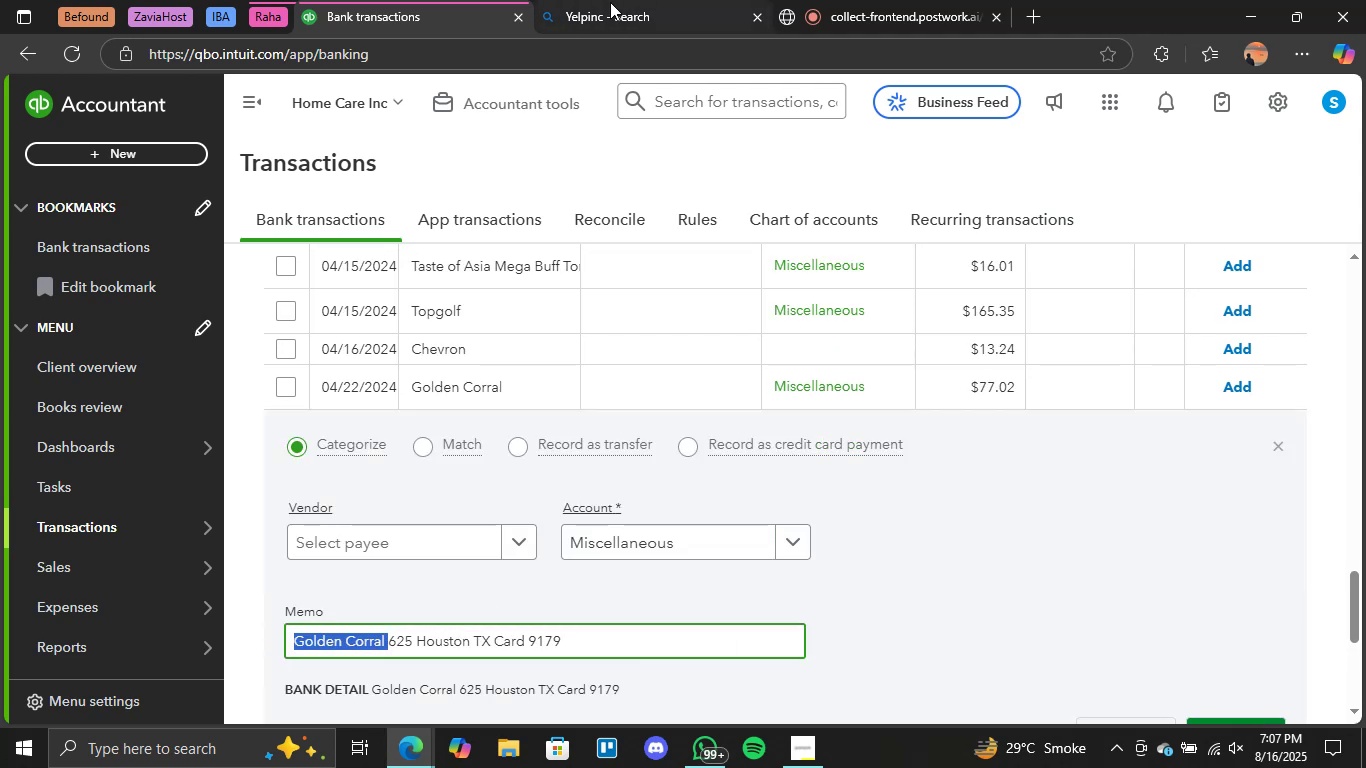 
left_click([610, 2])
 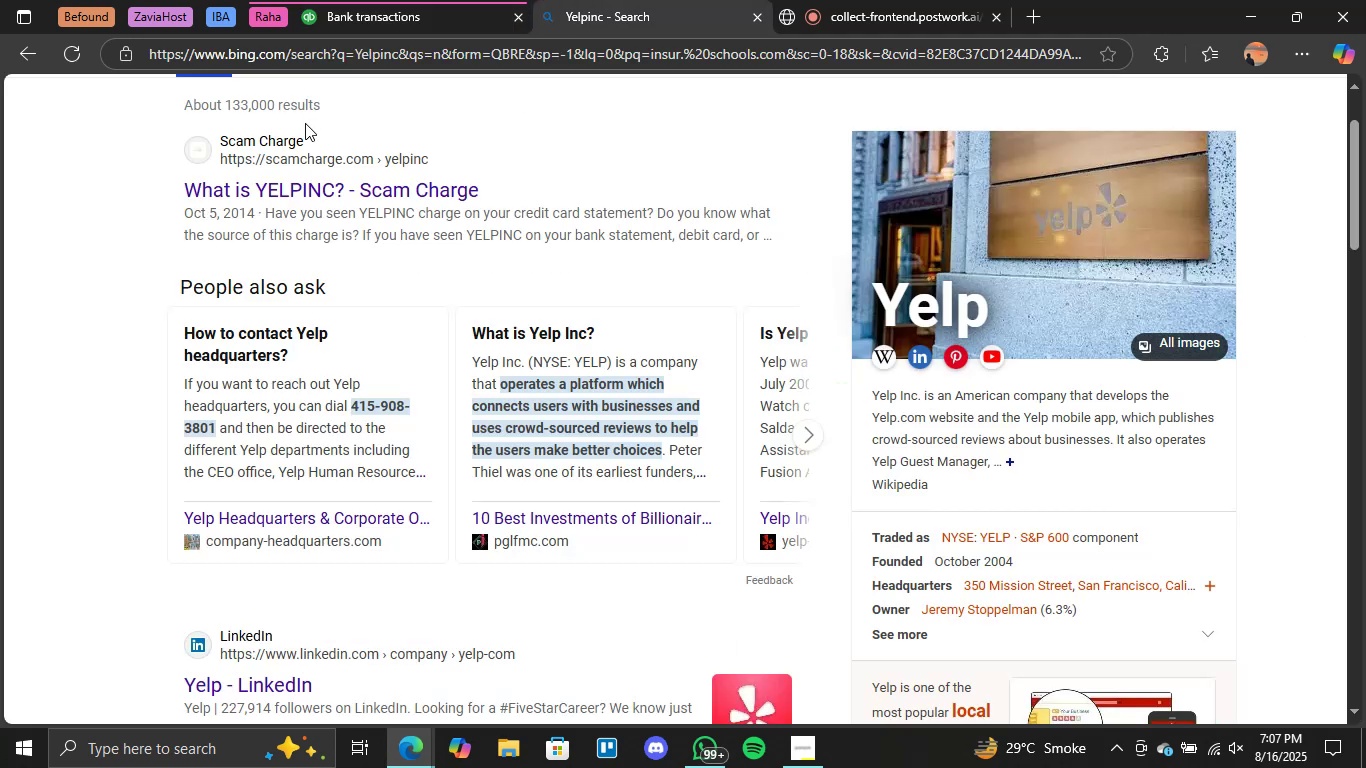 
scroll: coordinate [353, 323], scroll_direction: up, amount: 4.0
 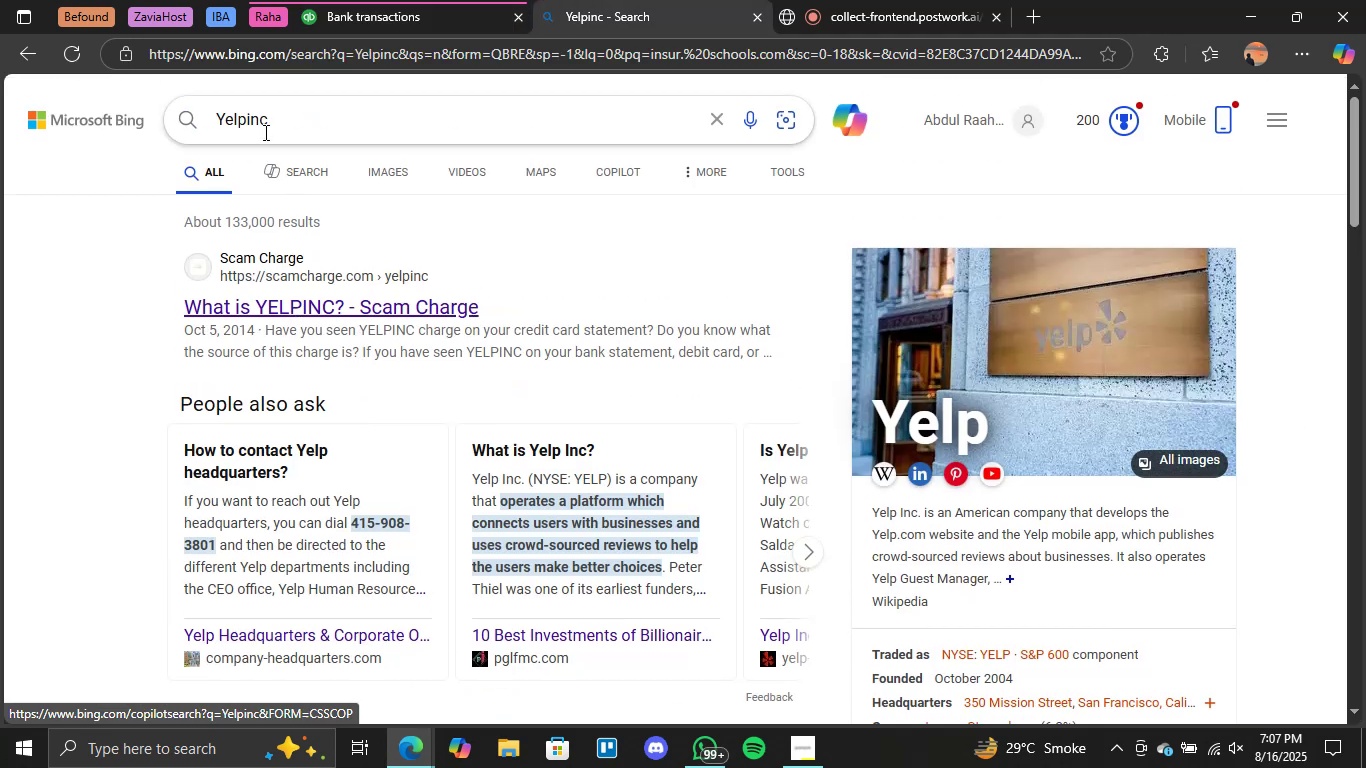 
double_click([264, 132])
 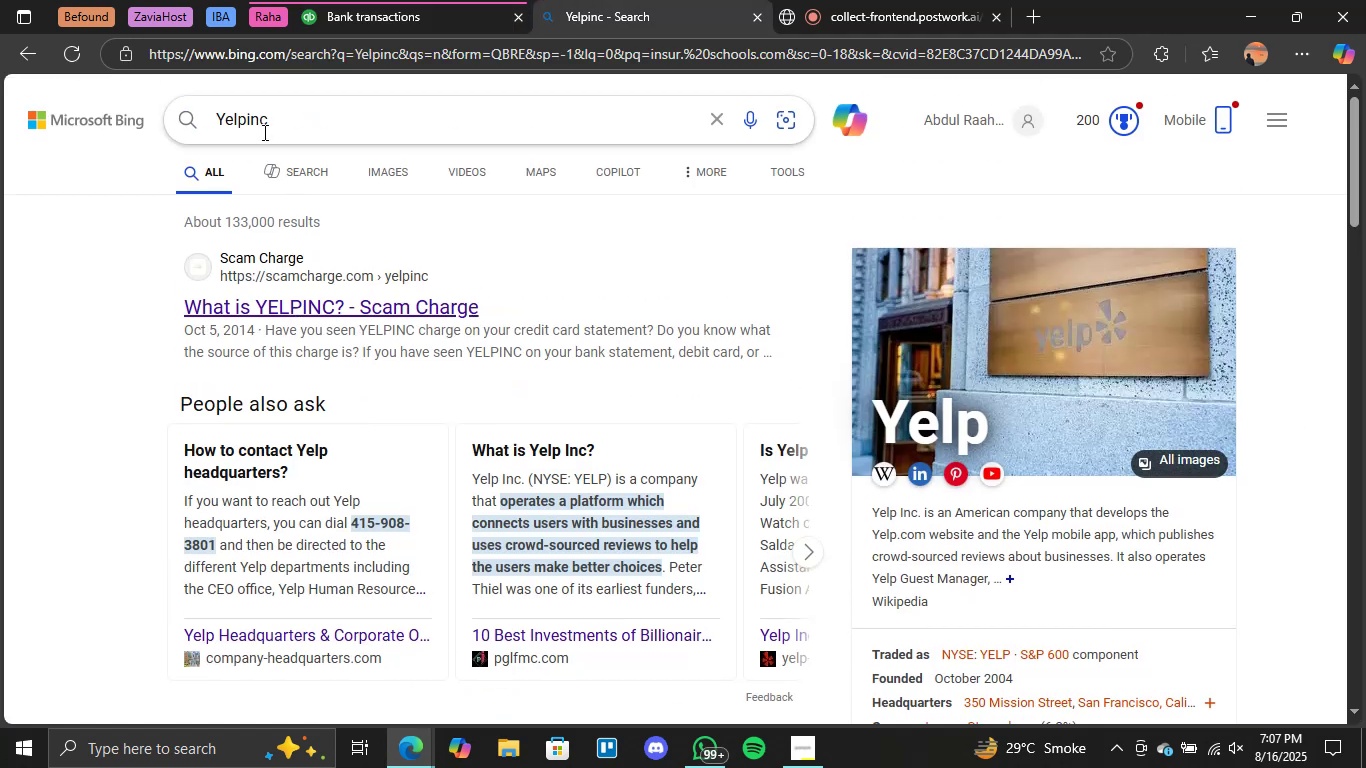 
triple_click([263, 132])
 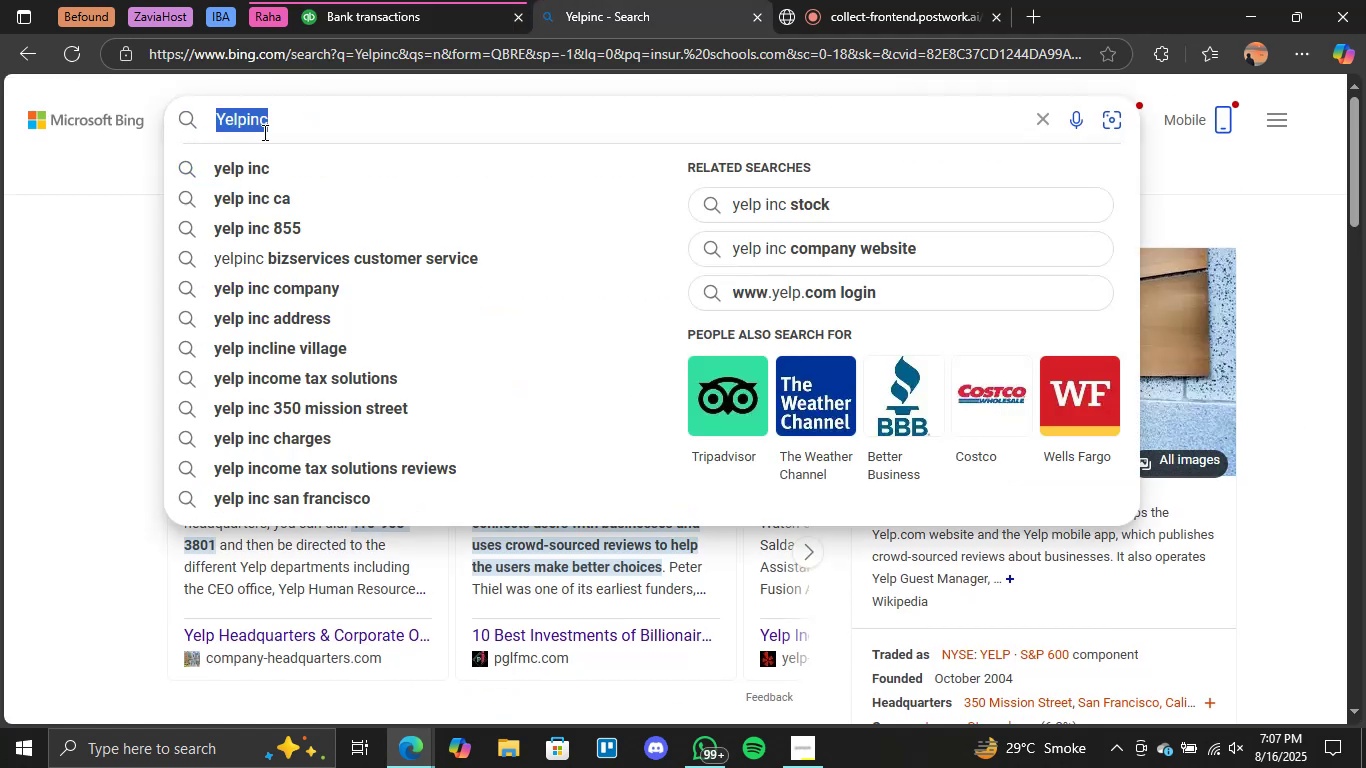 
key(Control+V)
 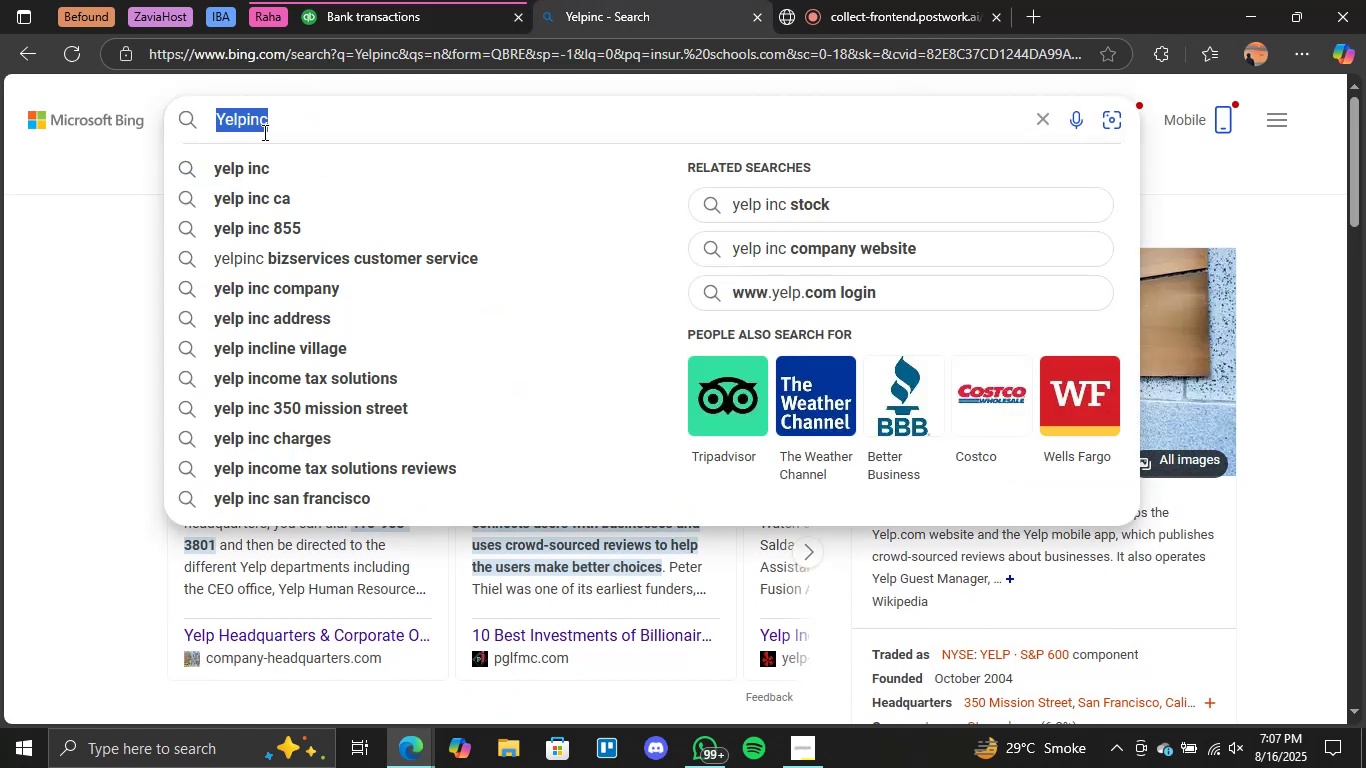 
key(Enter)
 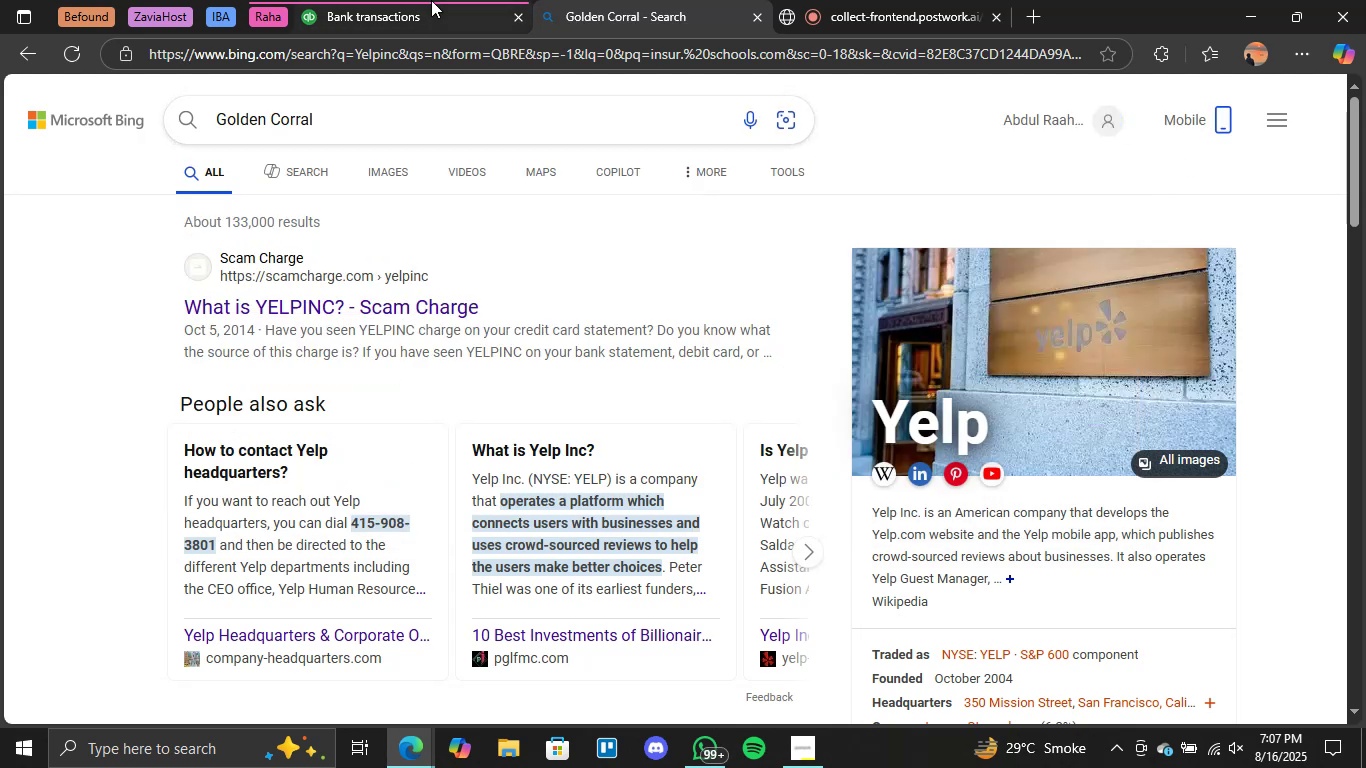 
wait(9.63)
 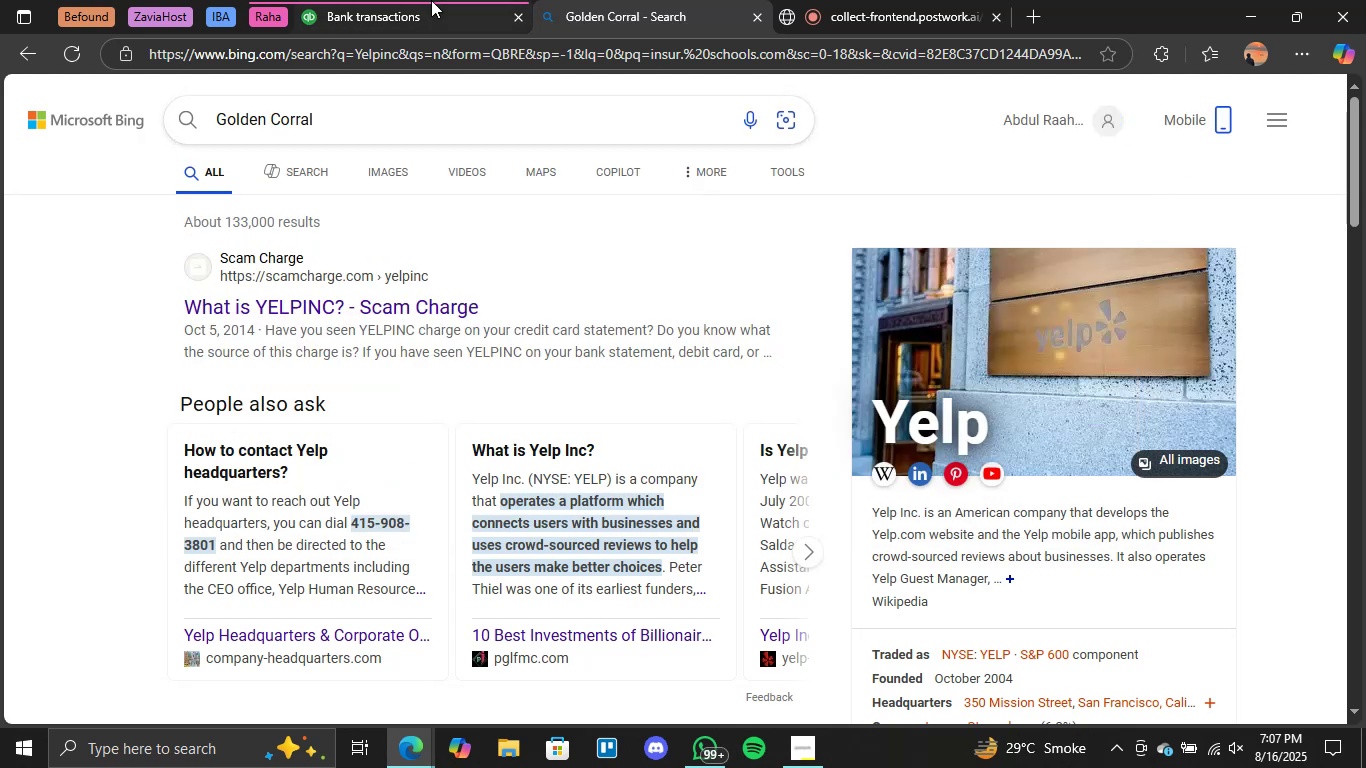 
left_click([431, 0])
 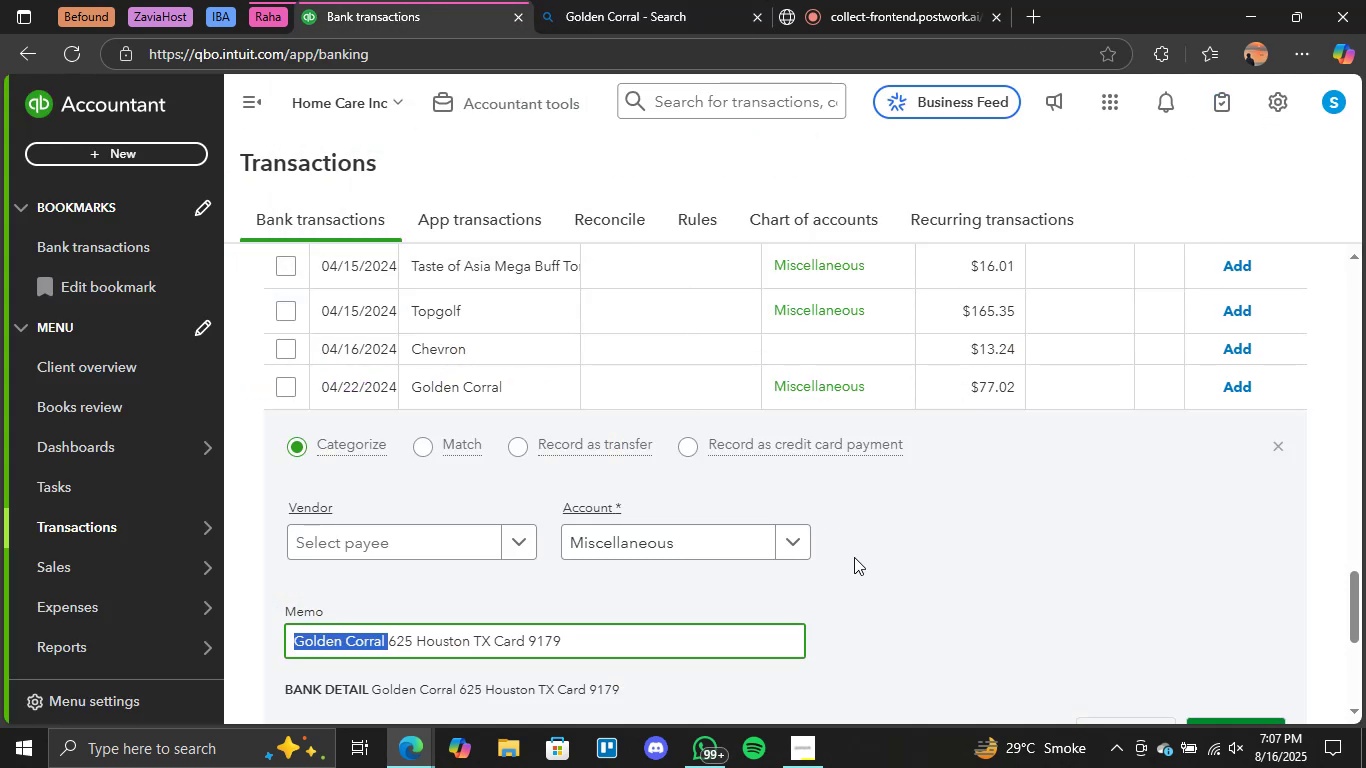 
double_click([791, 543])
 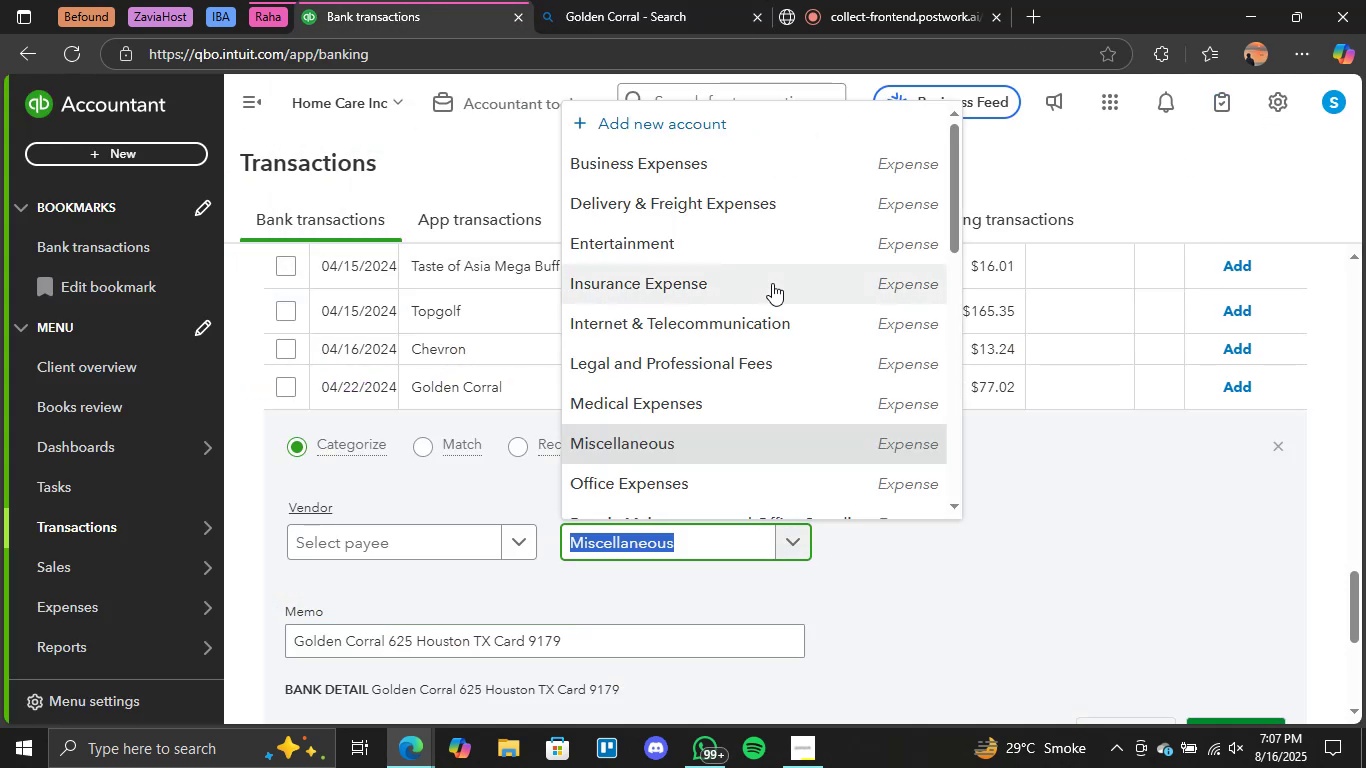 
scroll: coordinate [772, 283], scroll_direction: up, amount: 4.0
 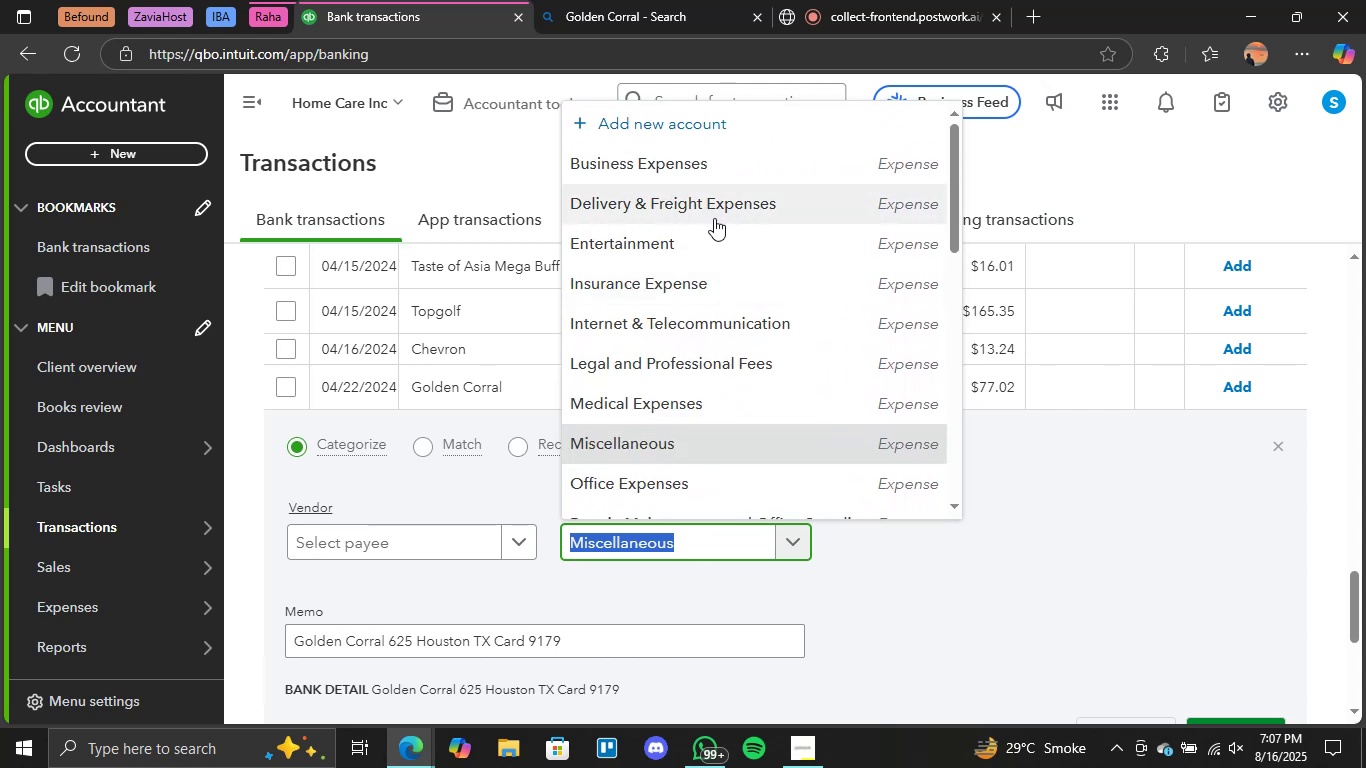 
left_click([714, 242])
 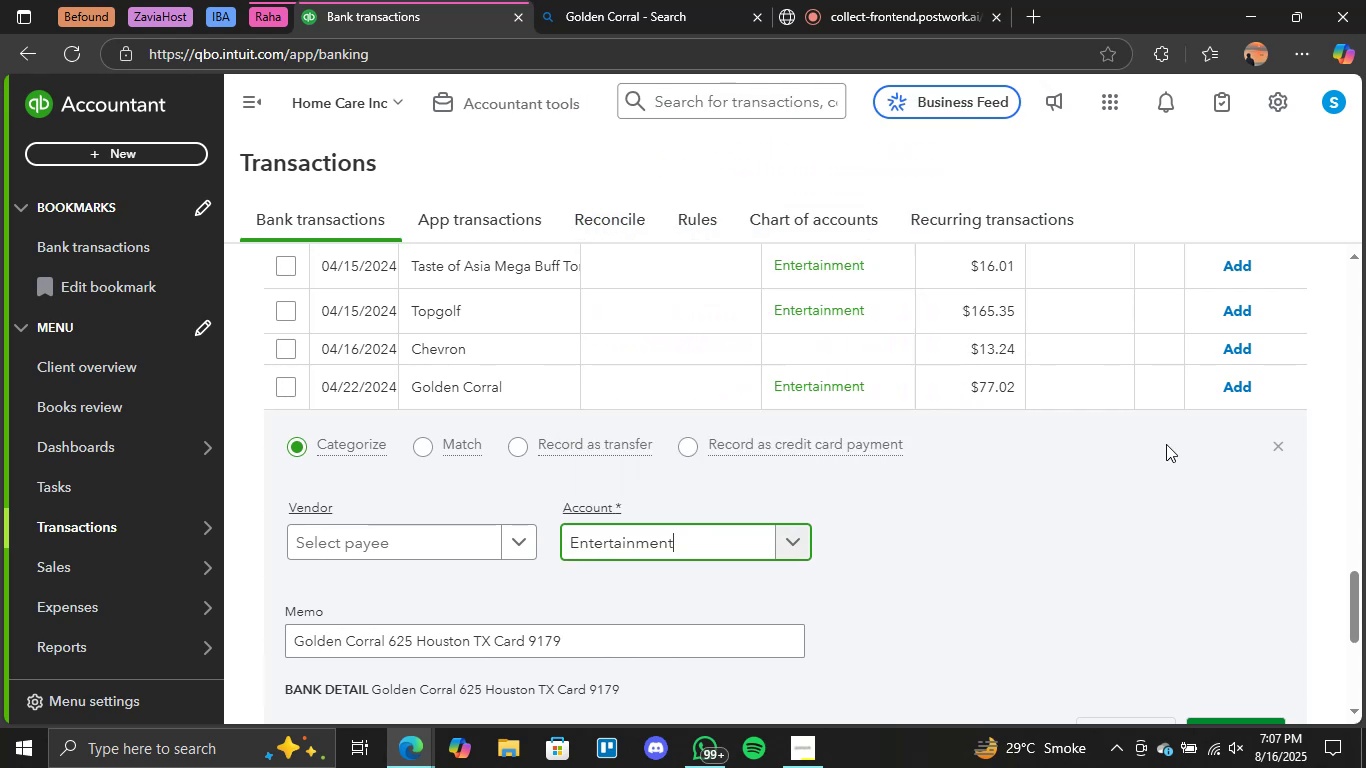 
scroll: coordinate [1166, 444], scroll_direction: none, amount: 0.0
 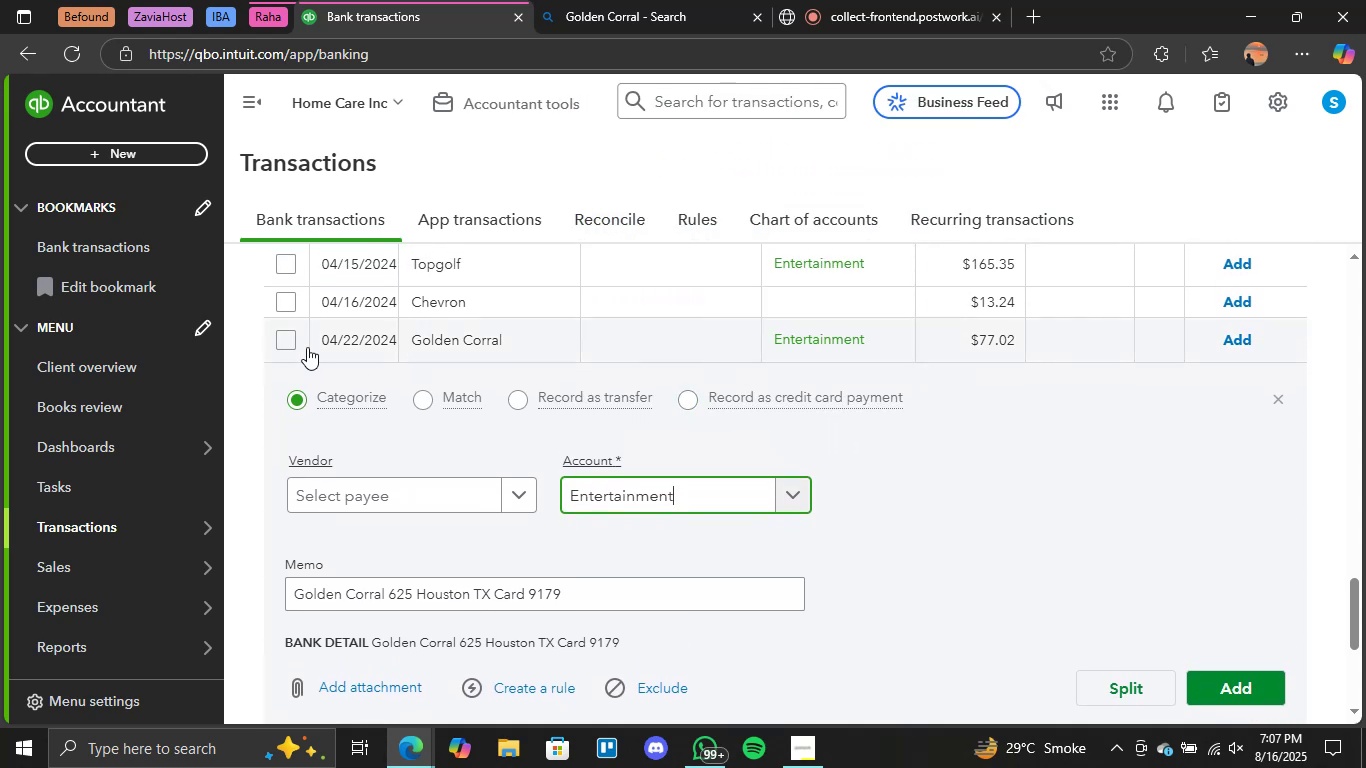 
left_click([289, 345])
 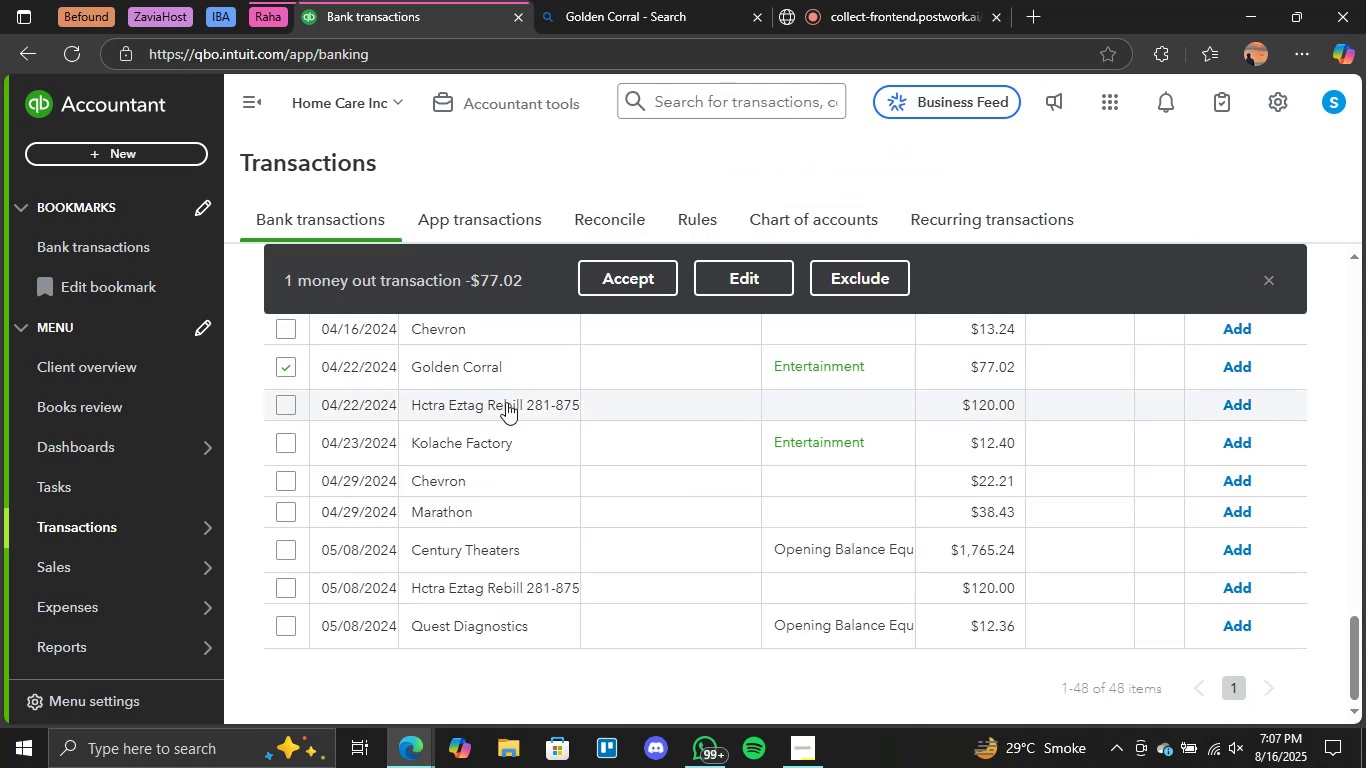 
scroll: coordinate [506, 402], scroll_direction: none, amount: 0.0
 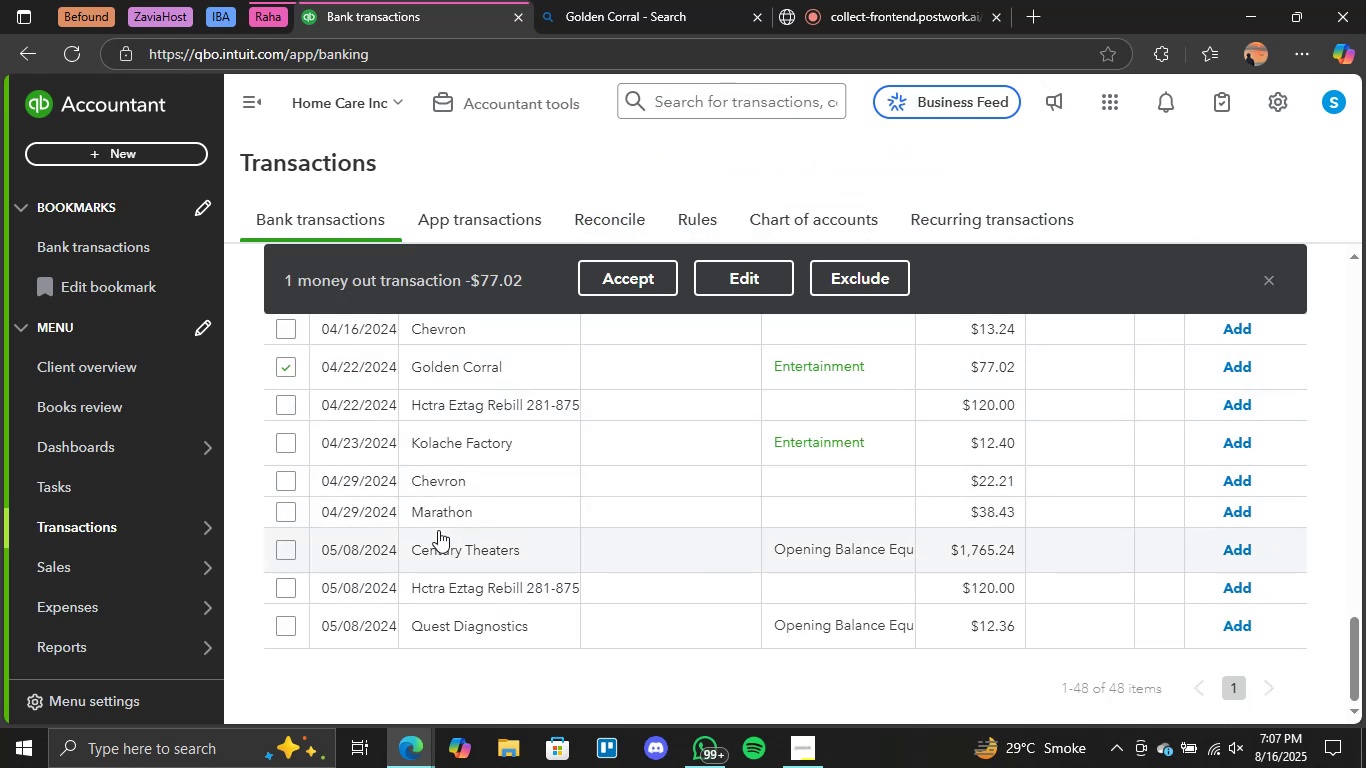 
scroll: coordinate [438, 530], scroll_direction: up, amount: 1.0
 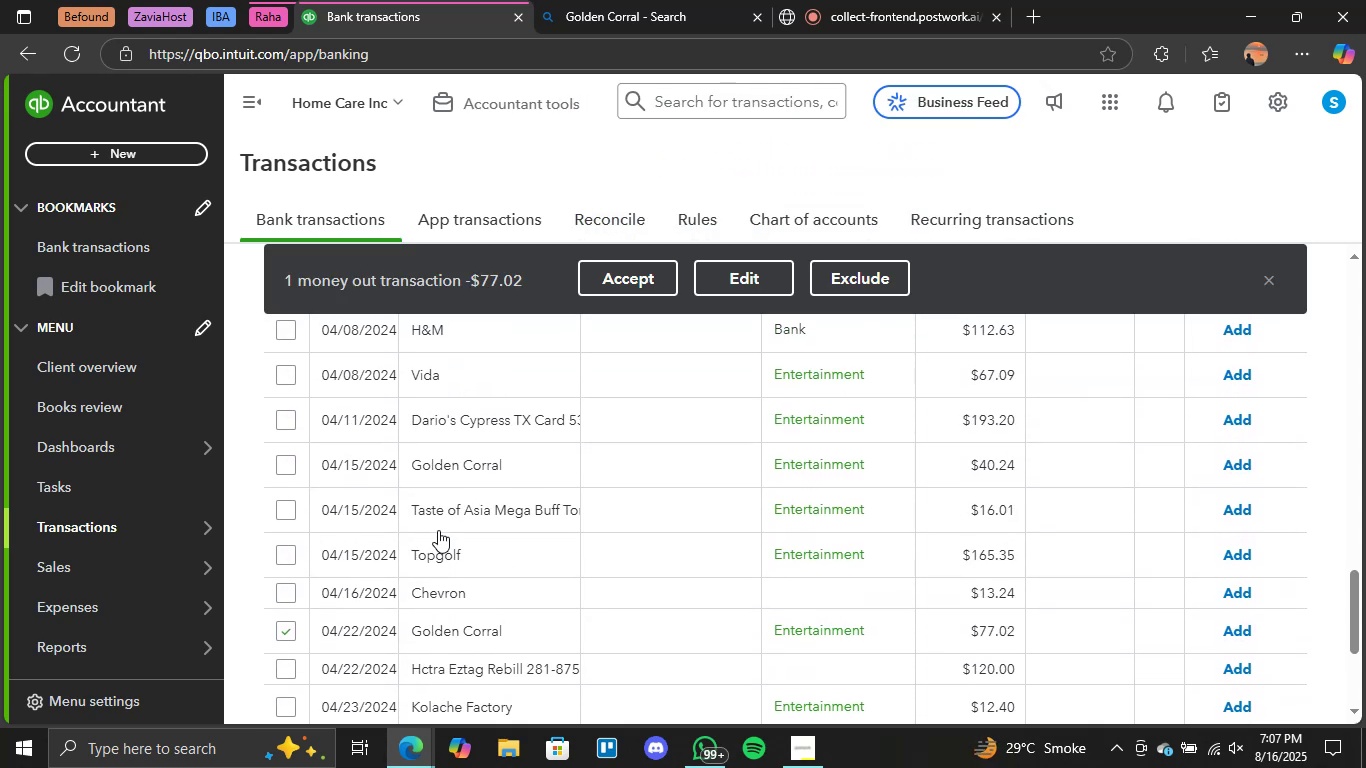 
scroll: coordinate [438, 530], scroll_direction: none, amount: 0.0
 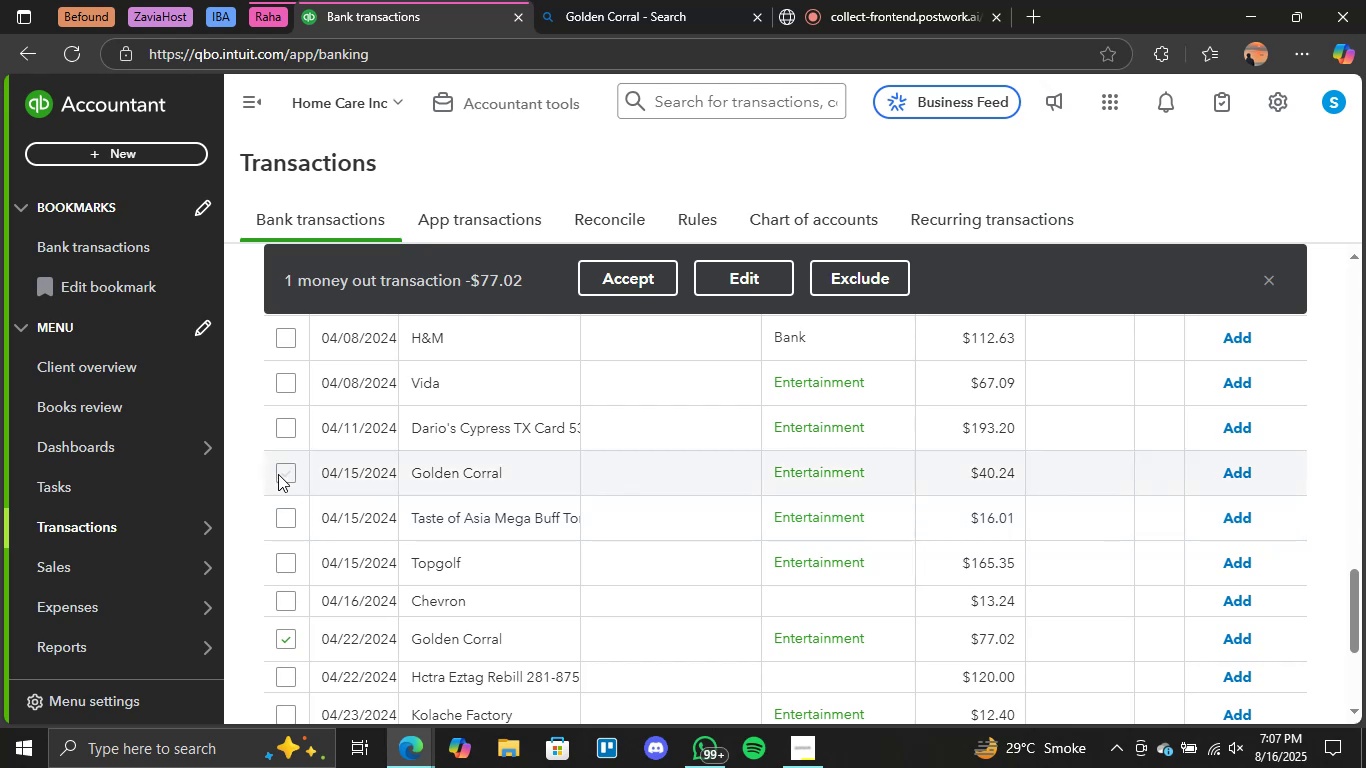 
left_click([284, 474])
 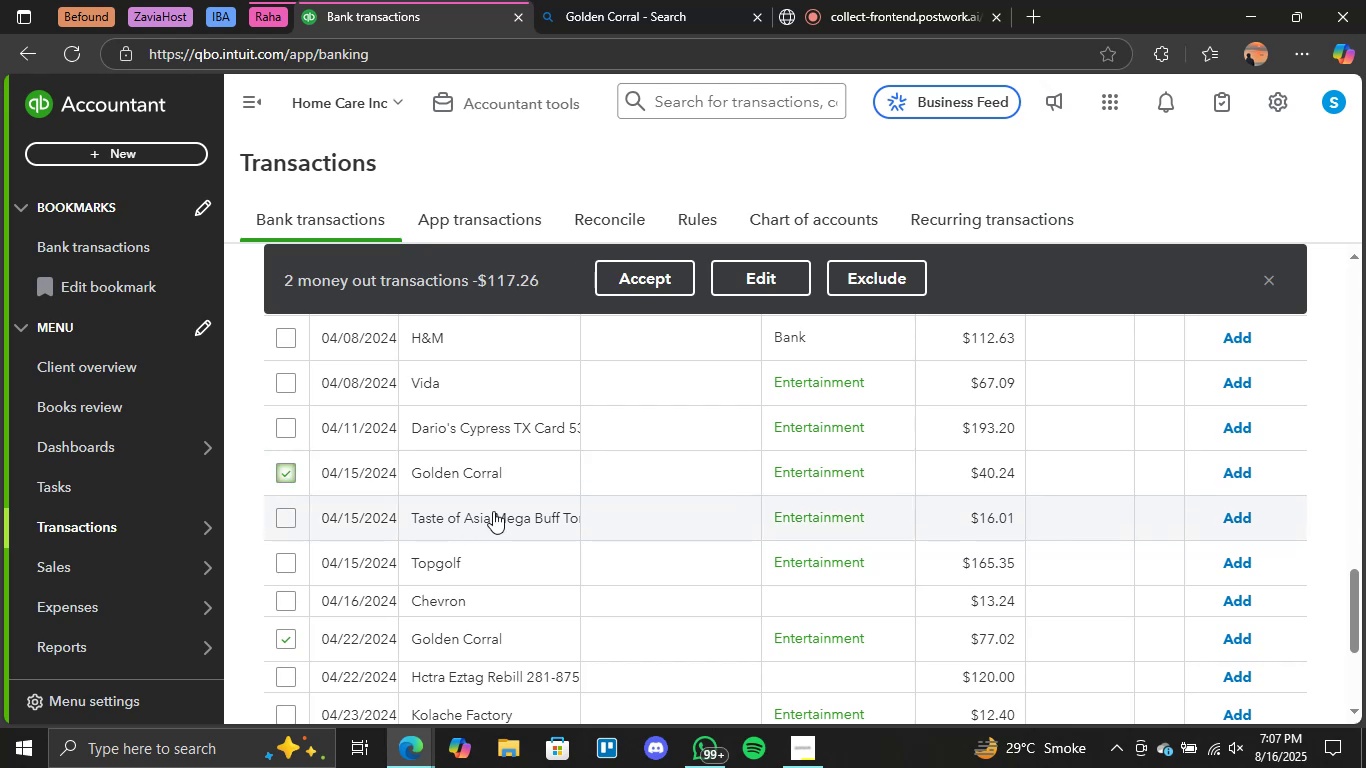 
scroll: coordinate [493, 511], scroll_direction: up, amount: 4.0
 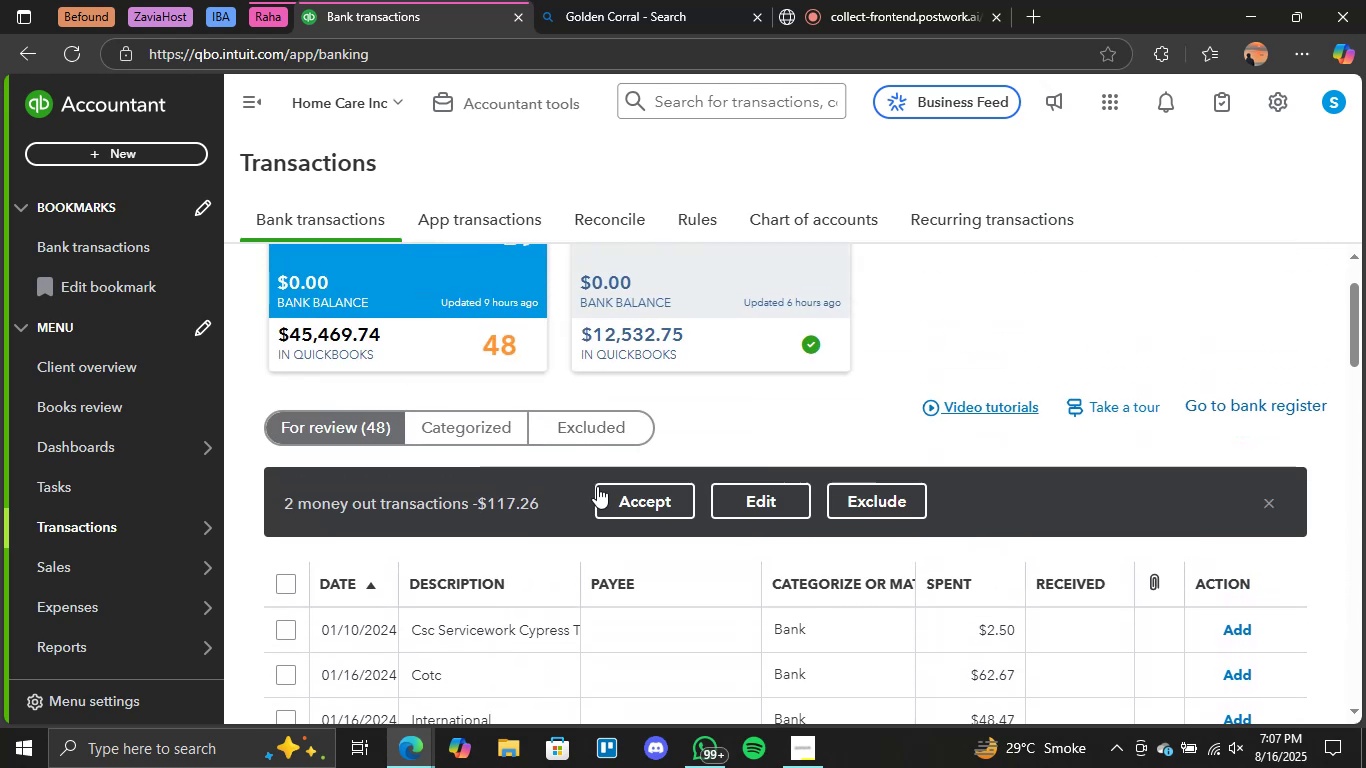 
left_click([610, 493])
 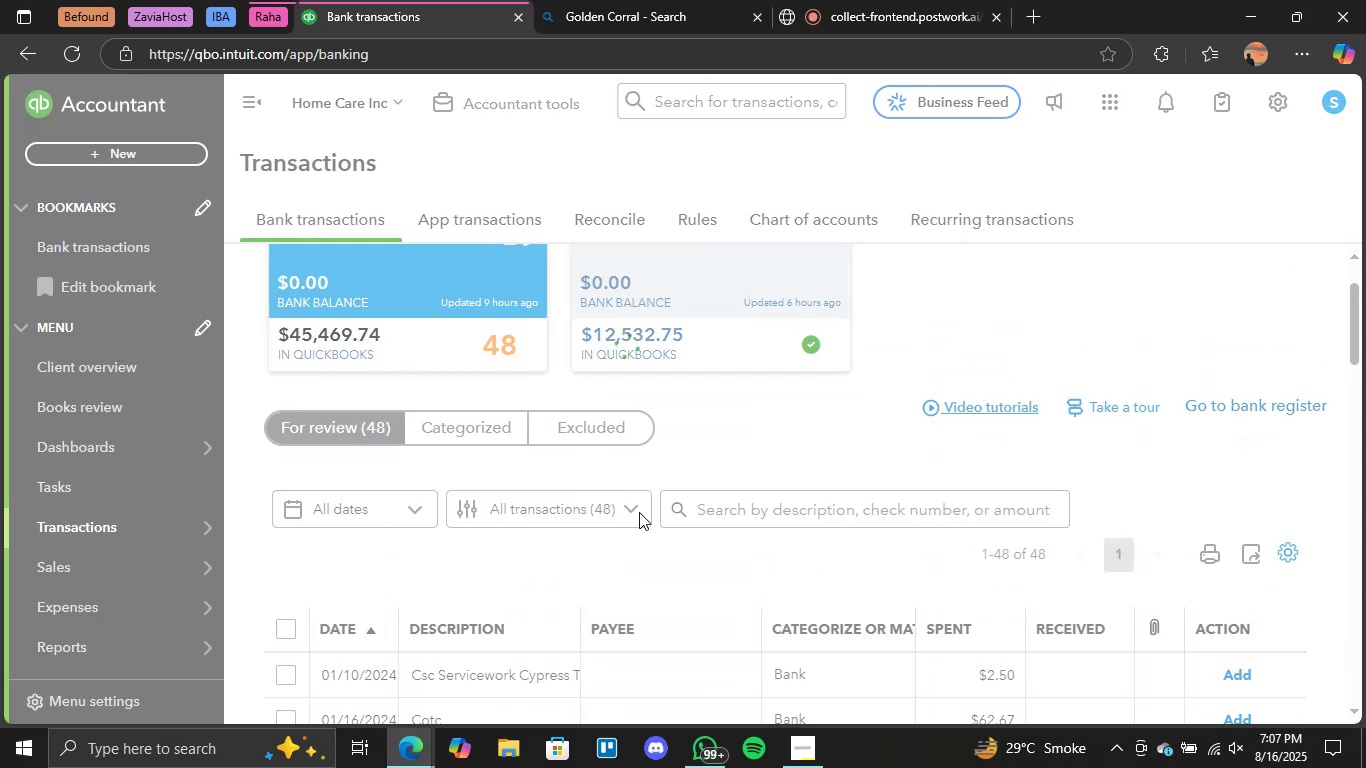 
left_click([464, 435])
 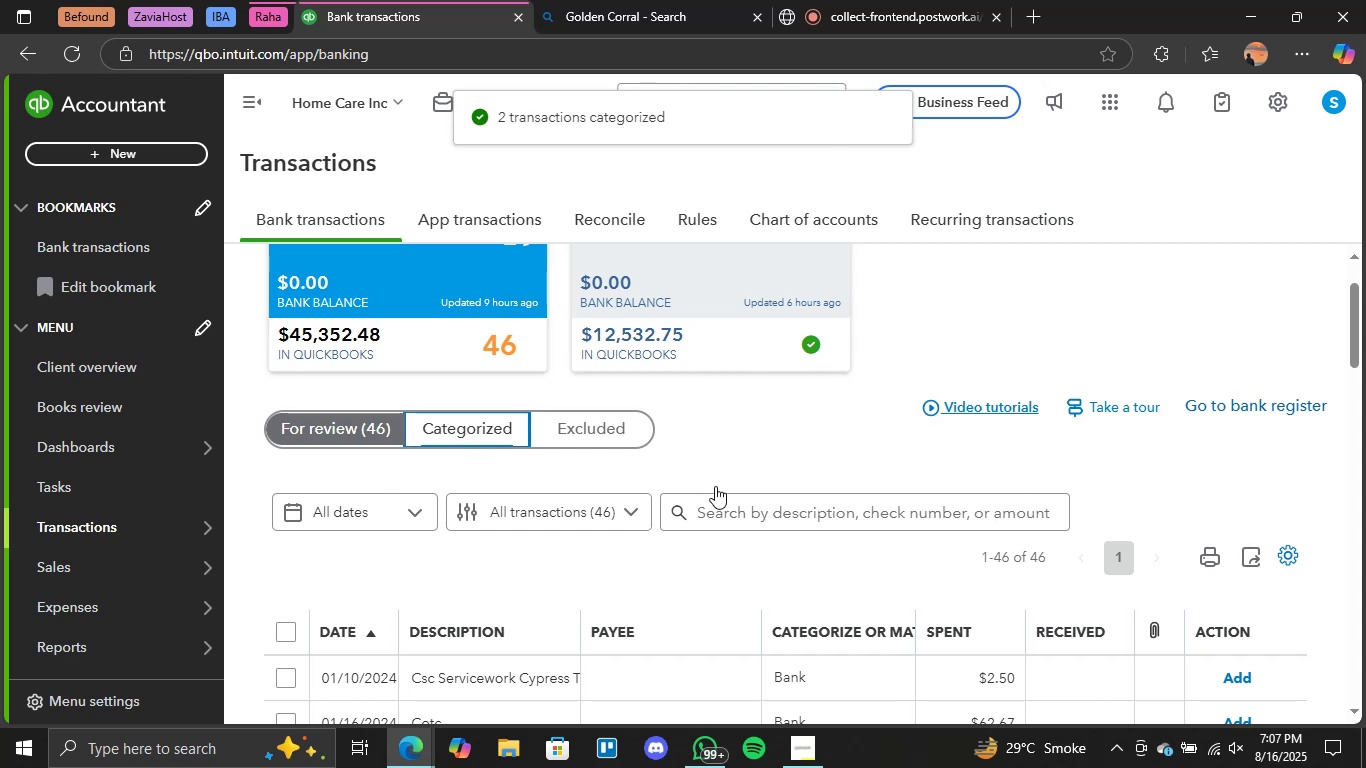 
left_click([743, 505])
 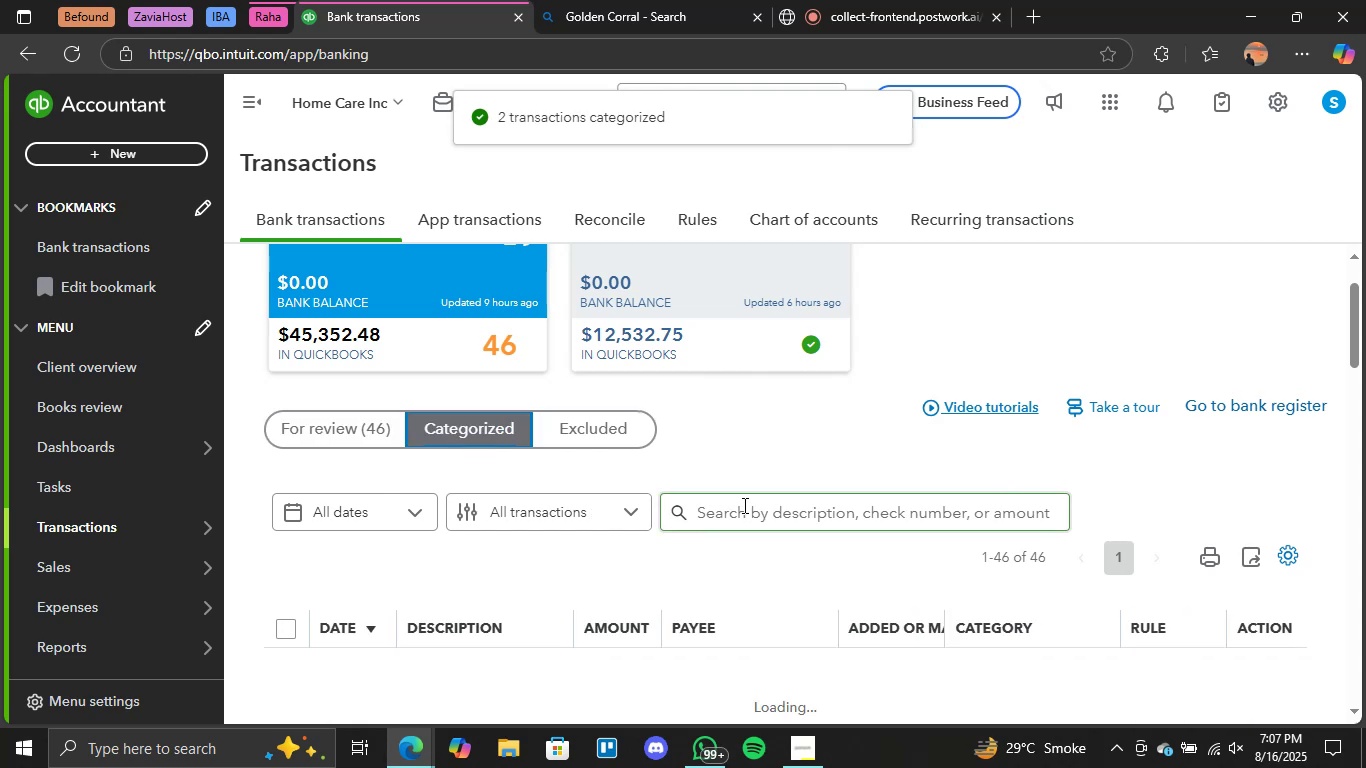 
type(golden )
 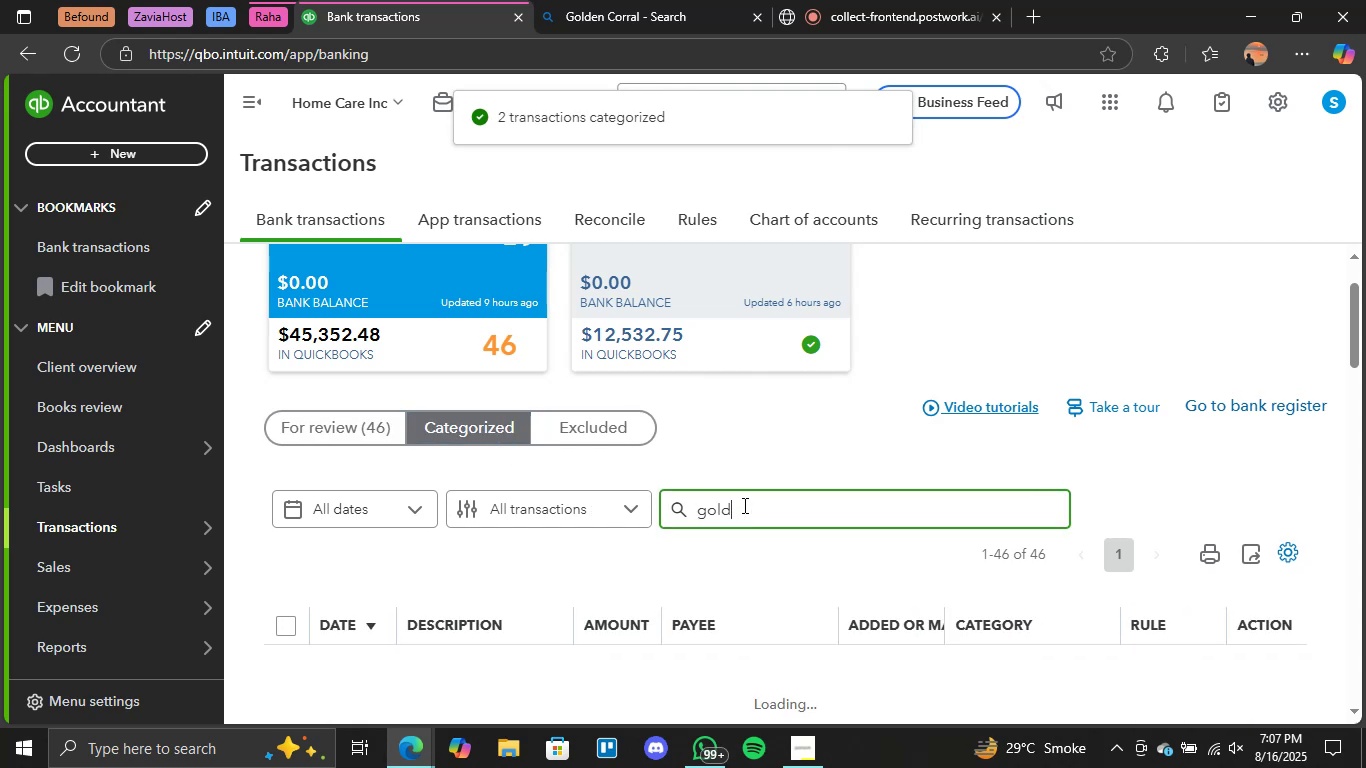 
key(Enter)
 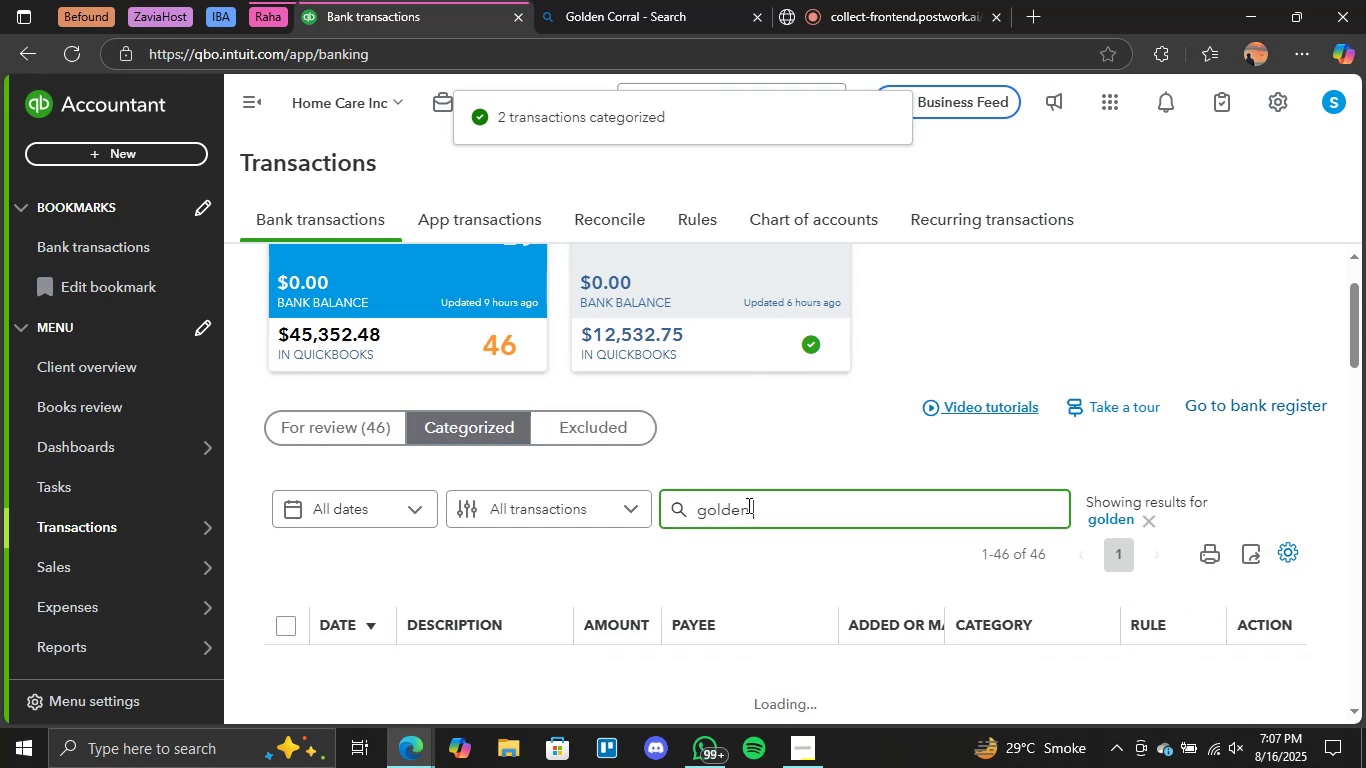 
scroll: coordinate [822, 560], scroll_direction: none, amount: 0.0
 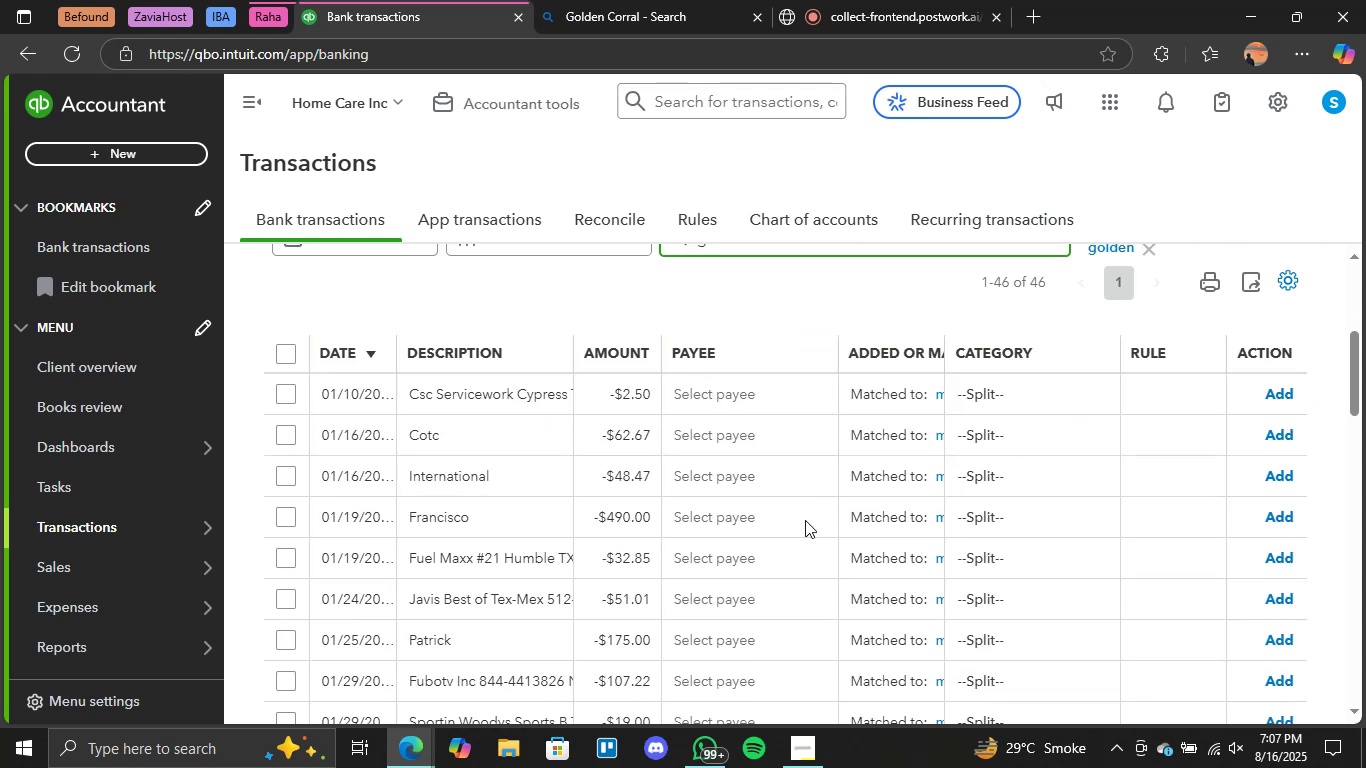 
scroll: coordinate [798, 402], scroll_direction: down, amount: 1.0
 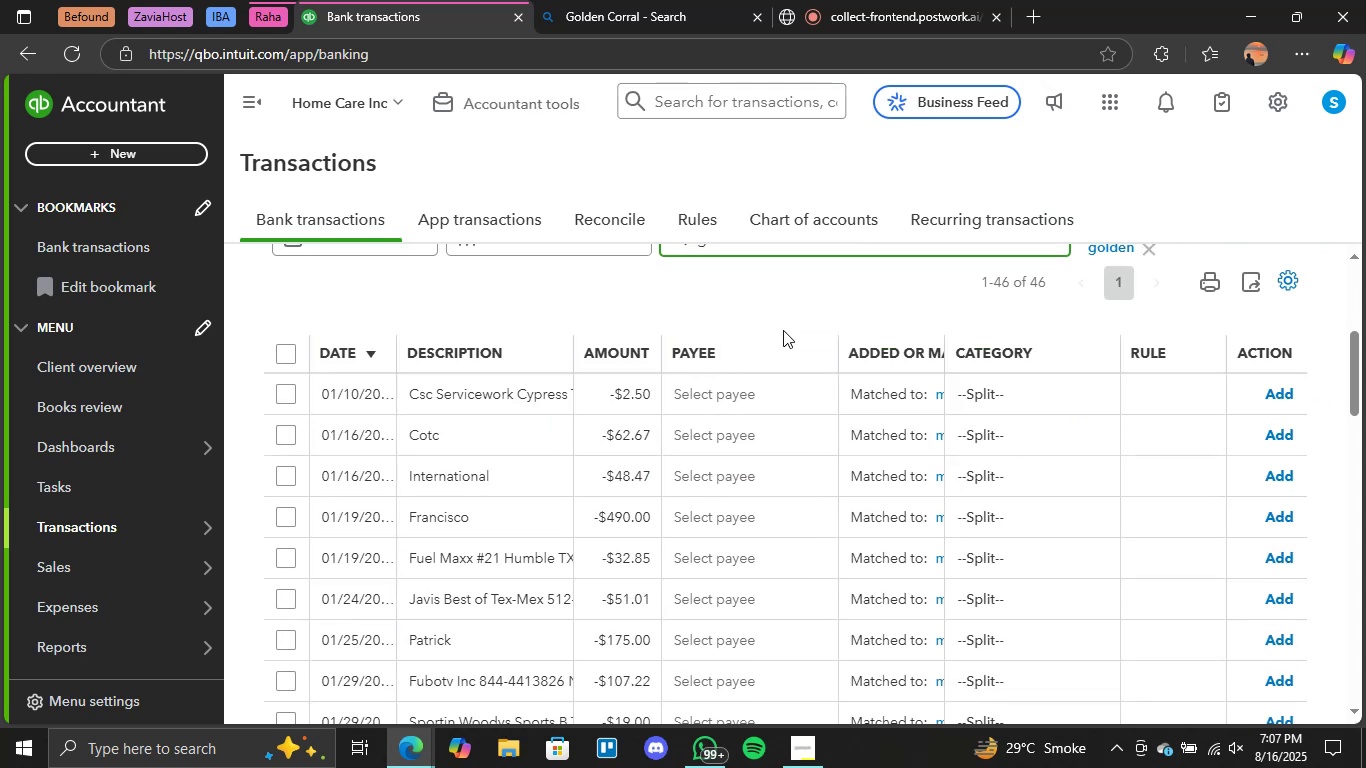 
scroll: coordinate [836, 353], scroll_direction: none, amount: 0.0
 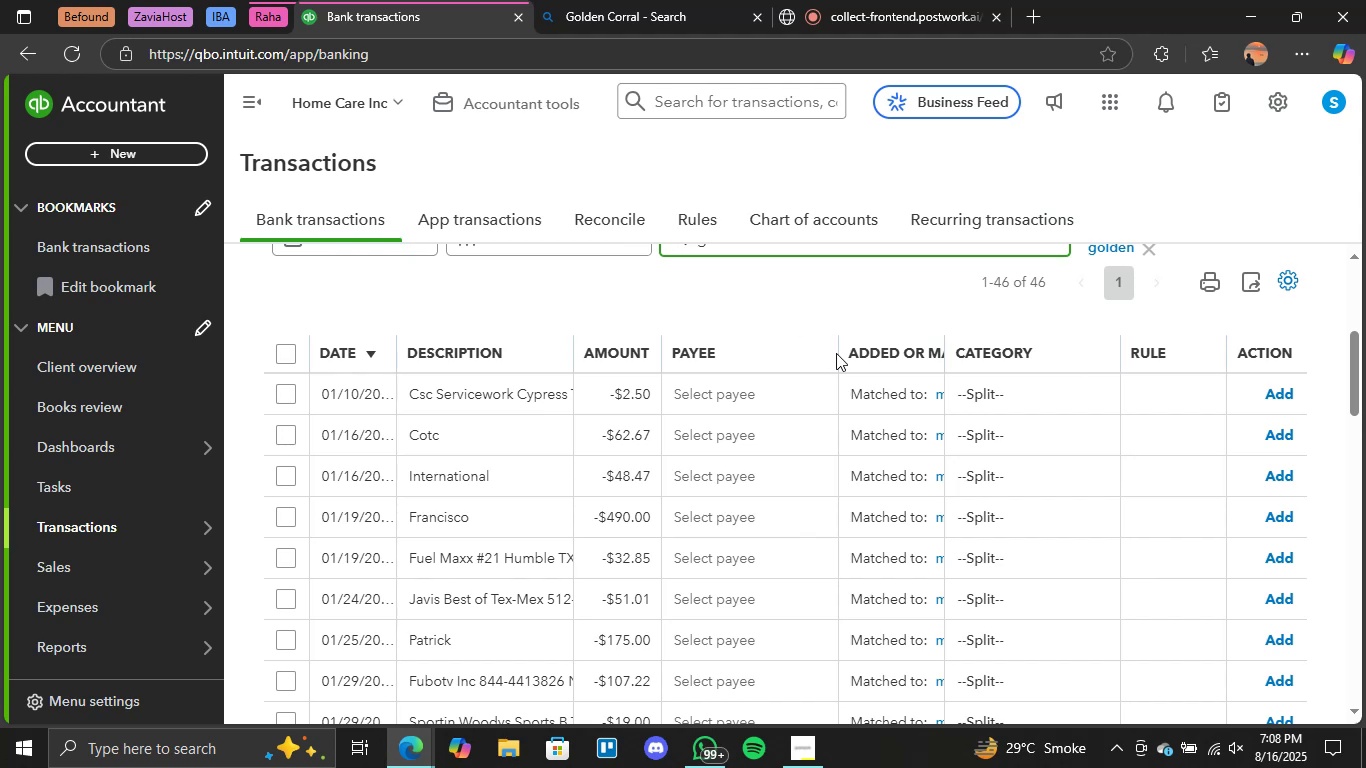 
scroll: coordinate [832, 442], scroll_direction: up, amount: 2.0
 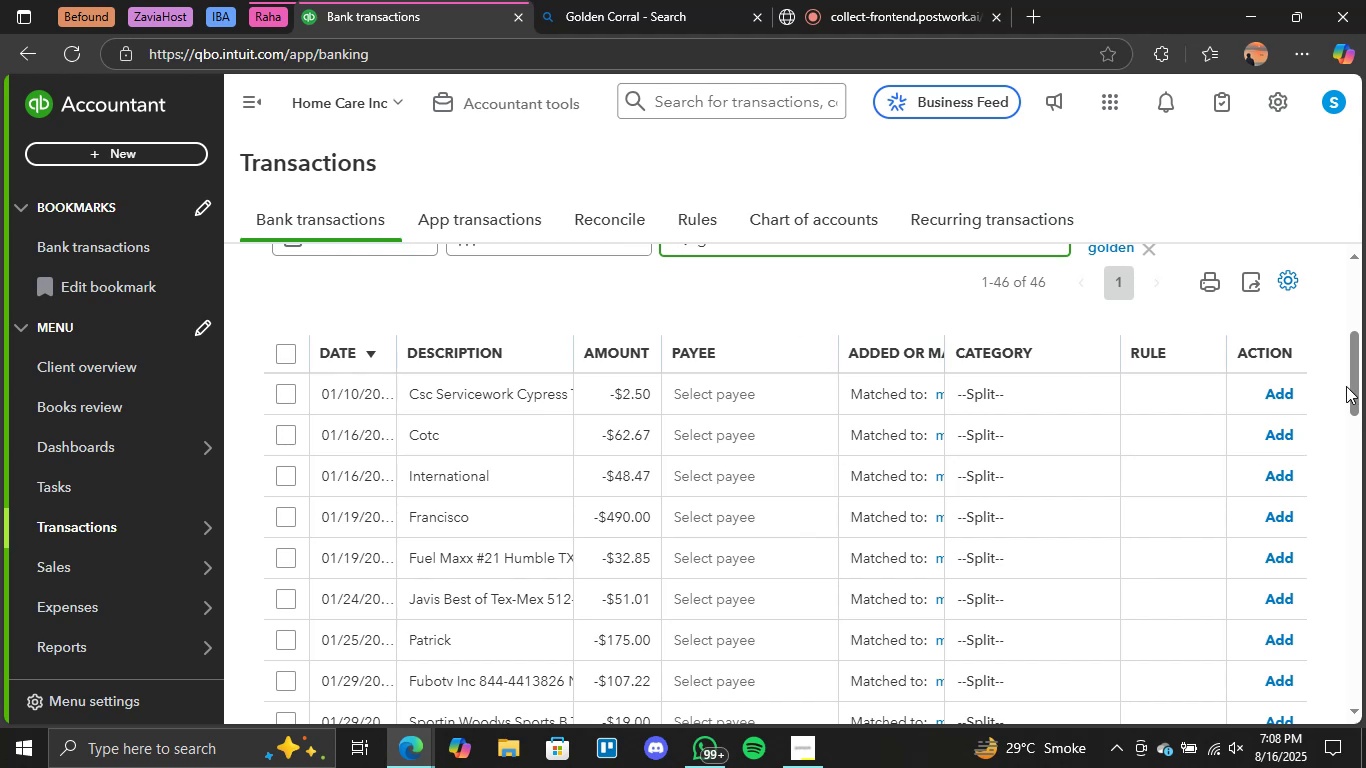 
left_click_drag(start_coordinate=[1352, 384], to_coordinate=[1363, 375])
 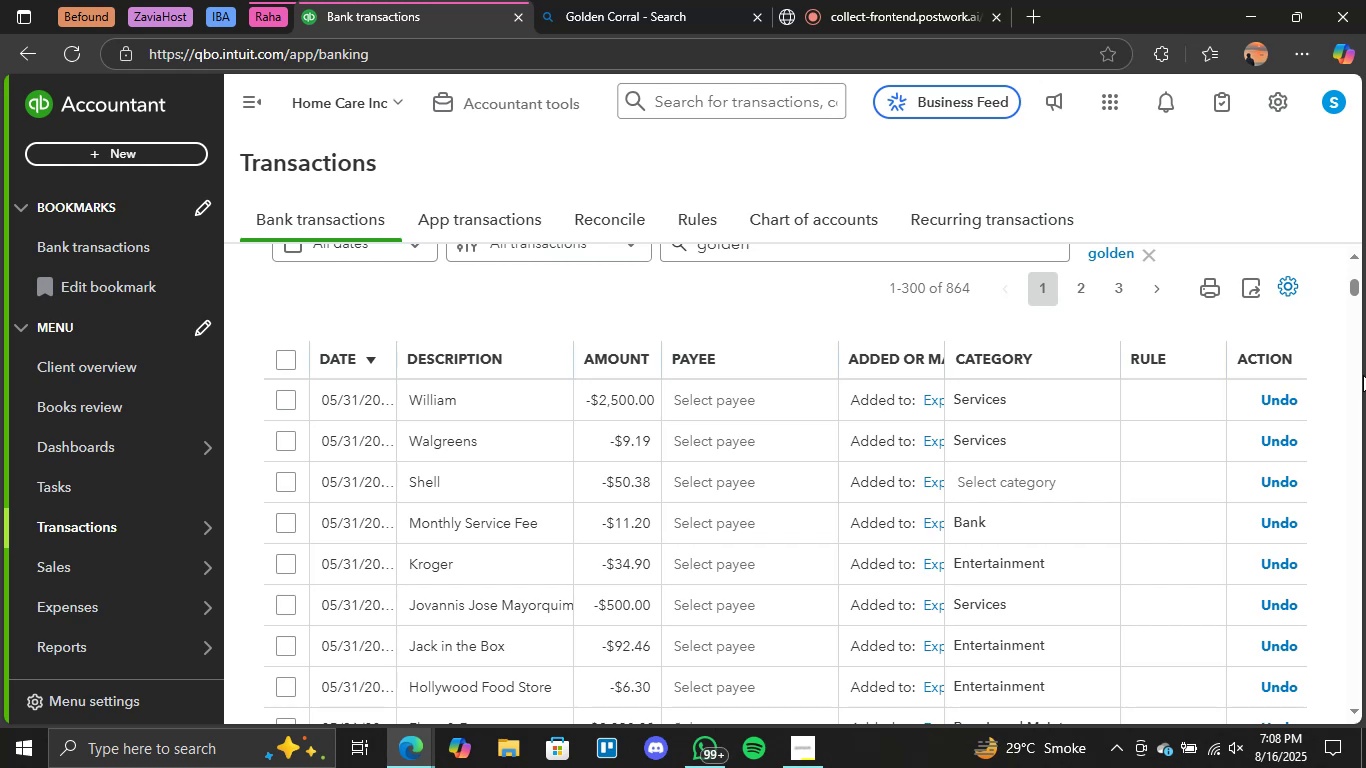 
scroll: coordinate [1063, 583], scroll_direction: up, amount: 1.0
 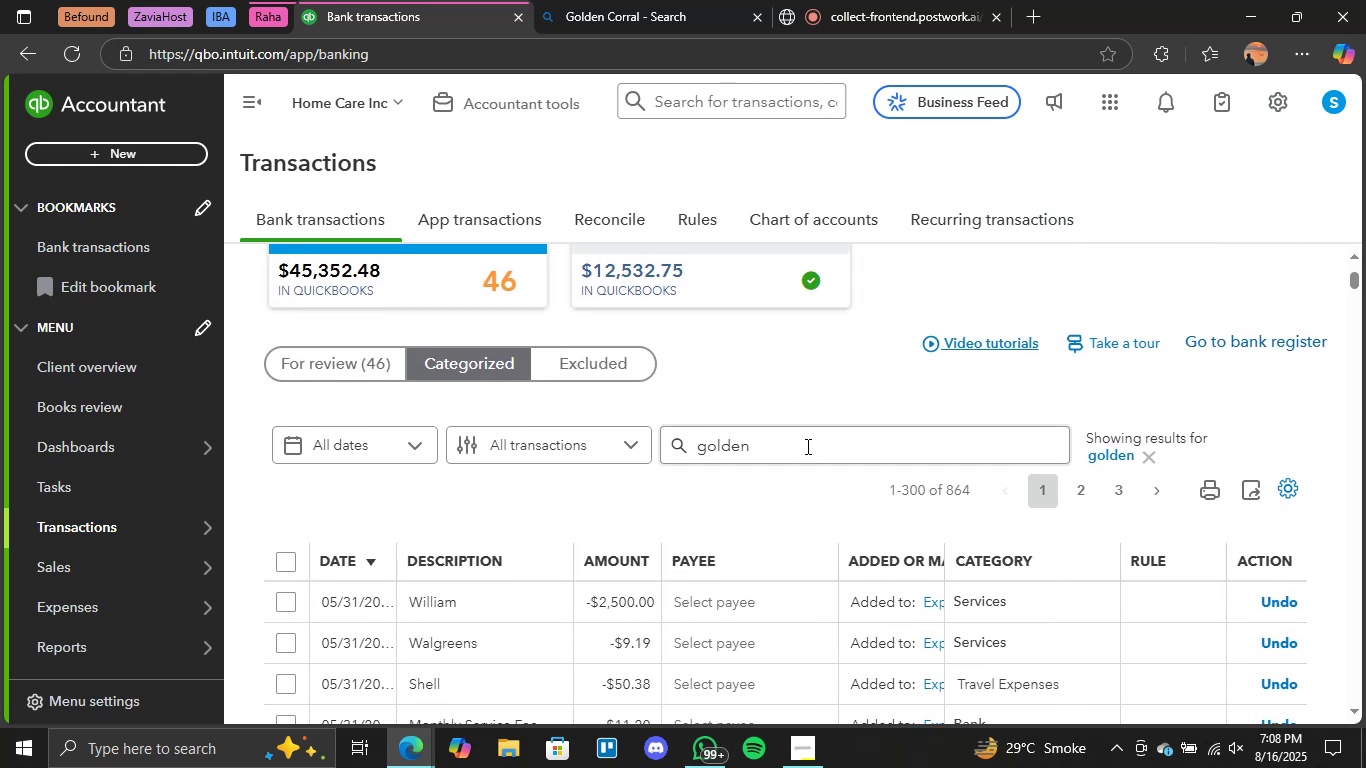 
left_click([805, 446])
 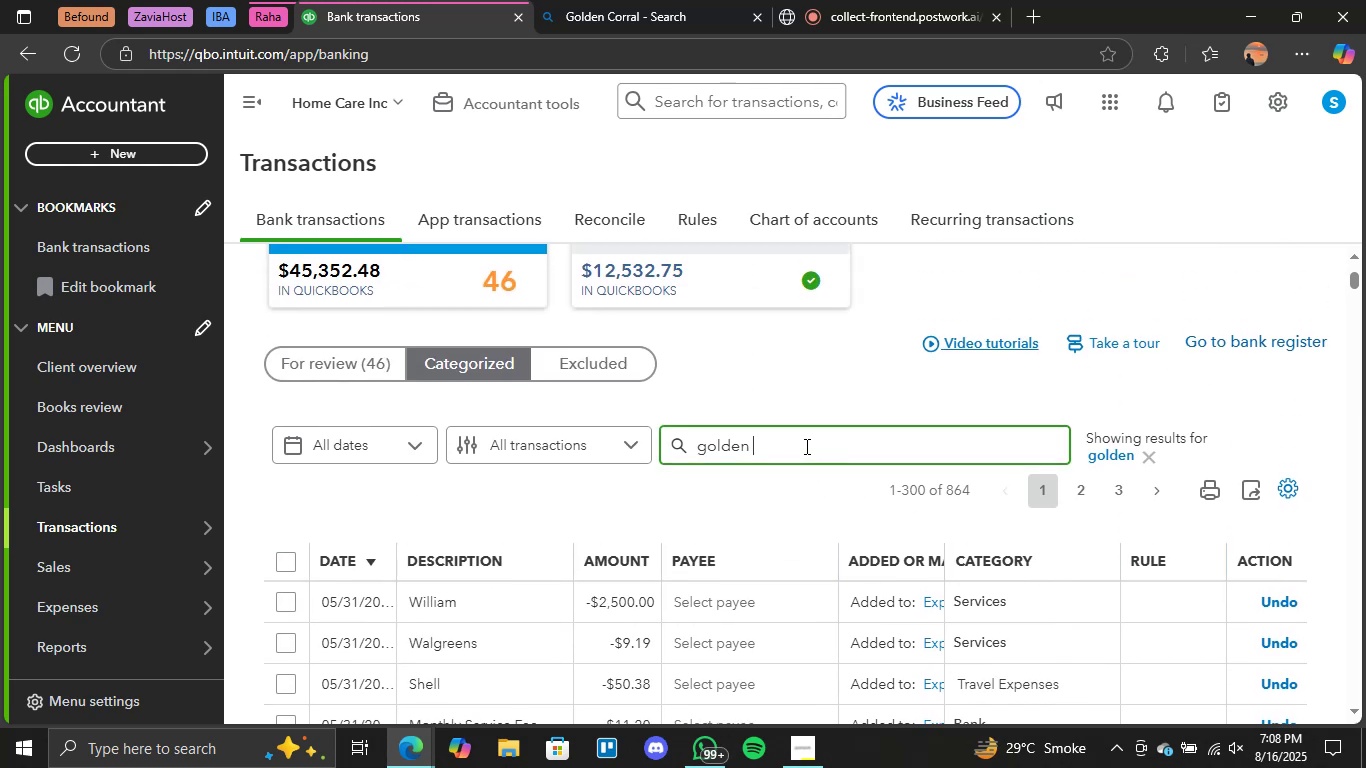 
key(Enter)
 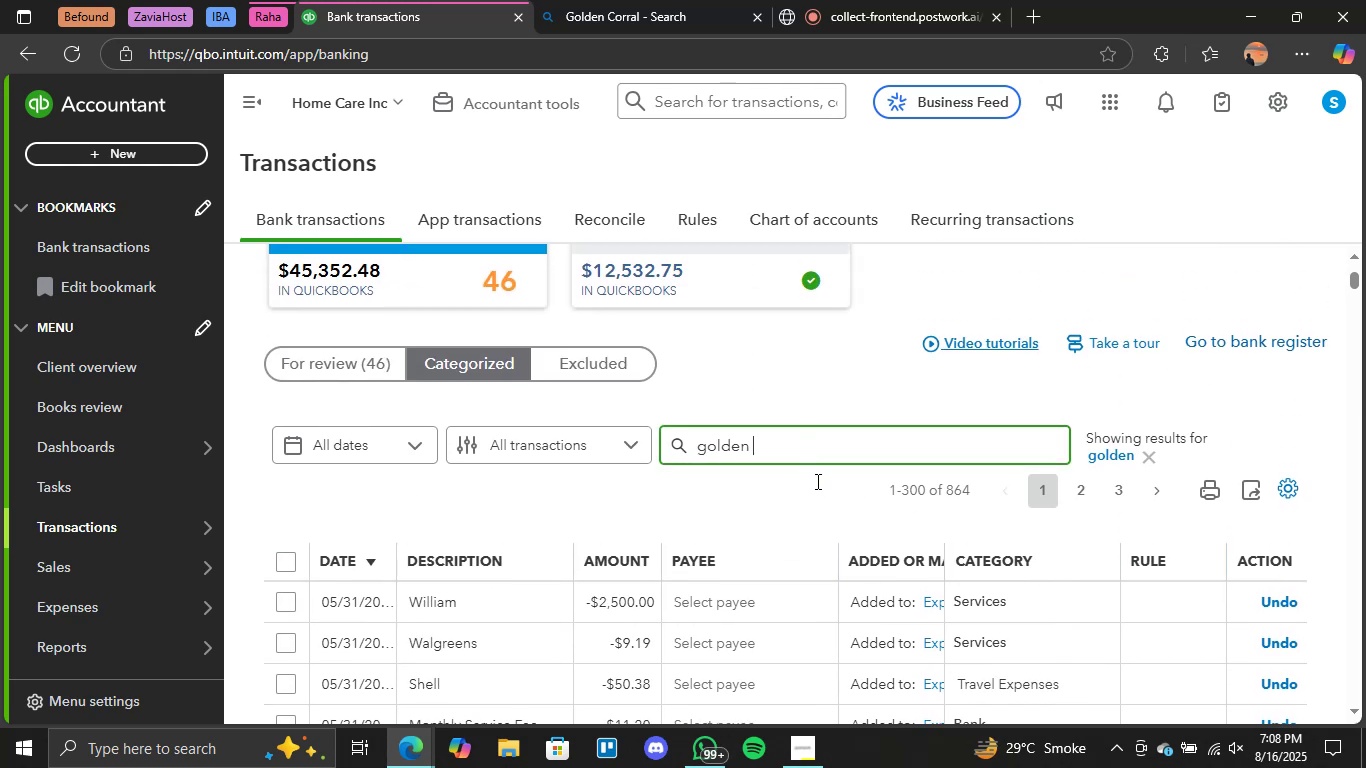 
key(Backspace)
 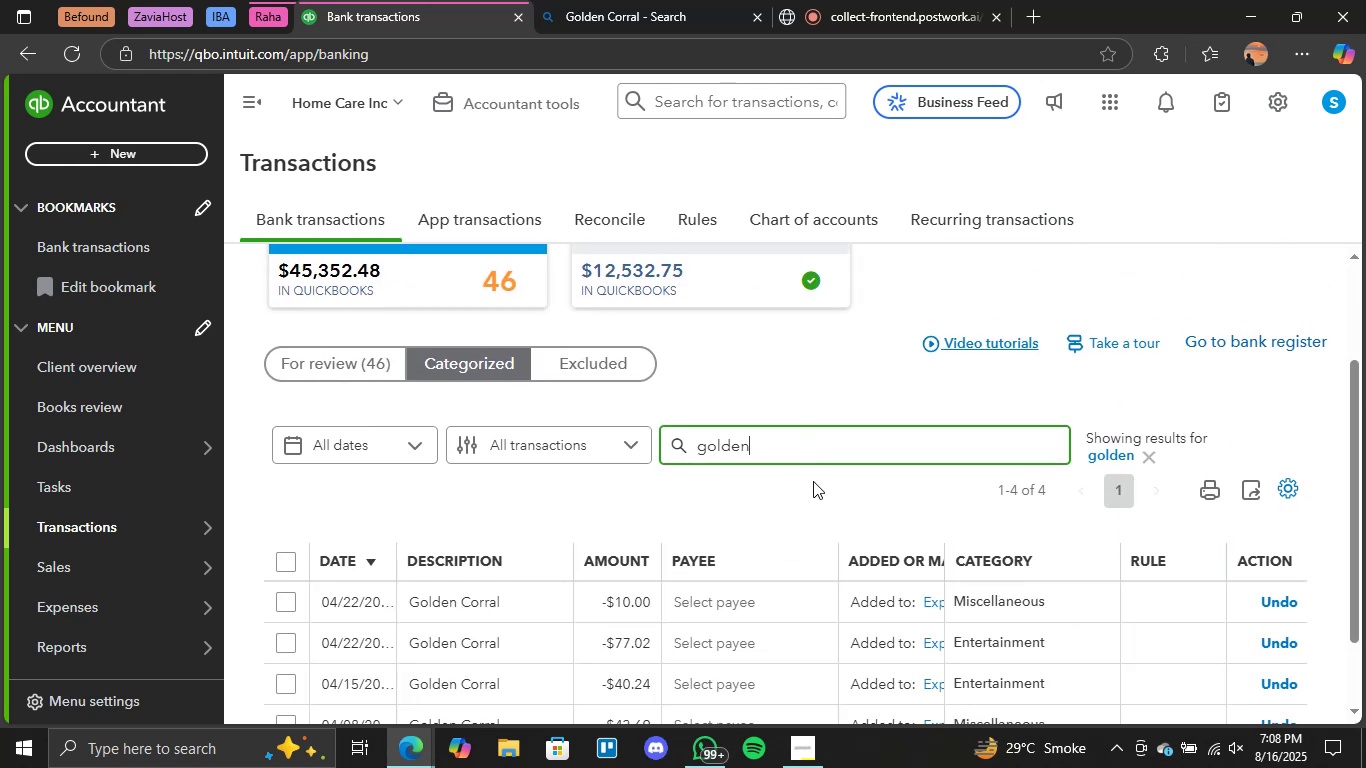 
scroll: coordinate [1122, 614], scroll_direction: none, amount: 0.0
 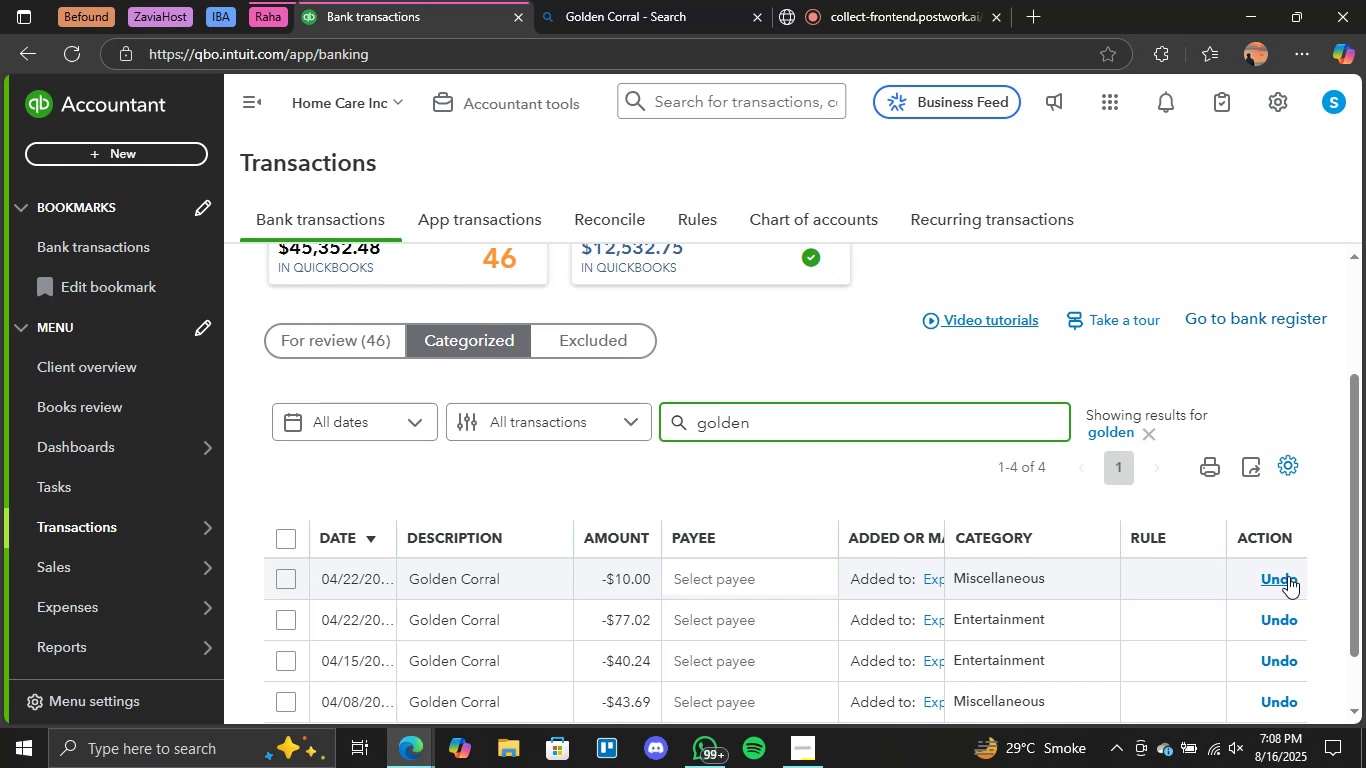 
left_click([1286, 576])
 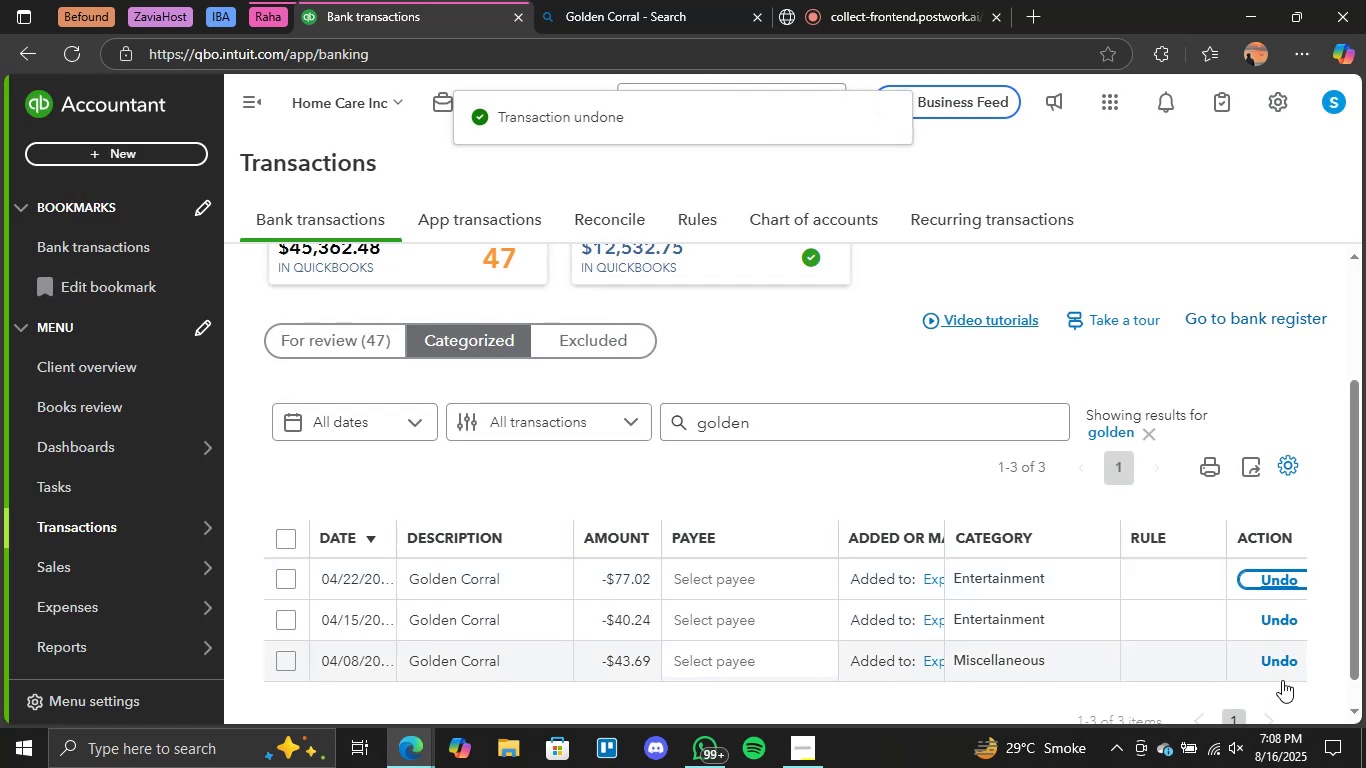 
left_click([1281, 666])
 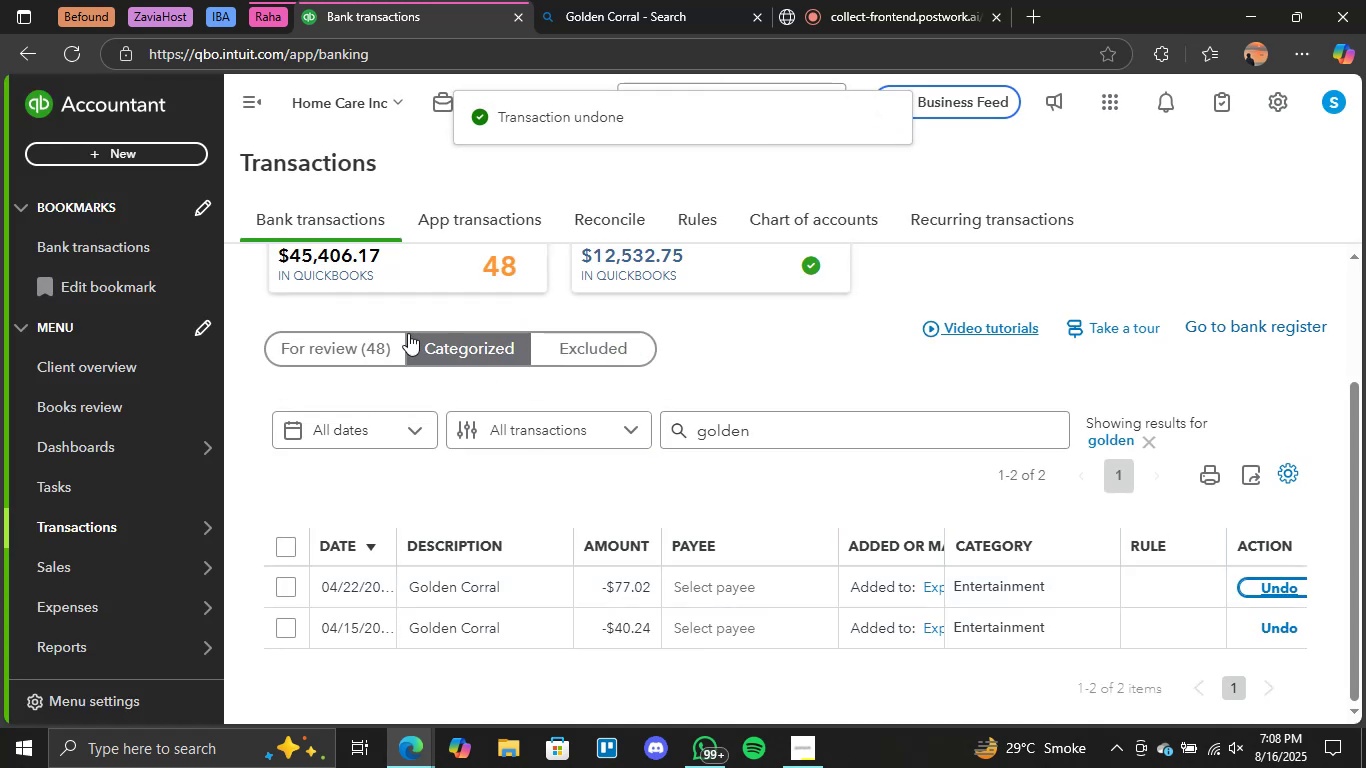 
left_click([367, 342])
 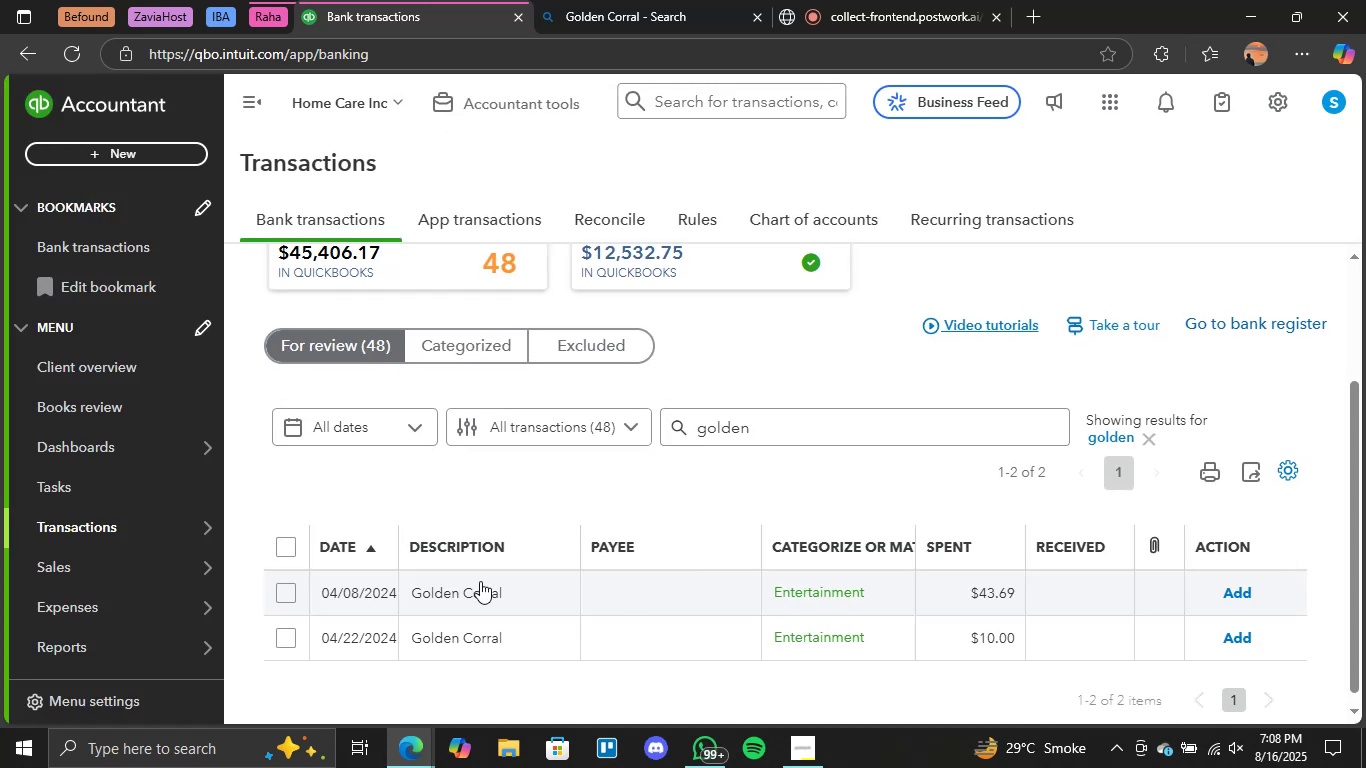 
left_click([283, 553])
 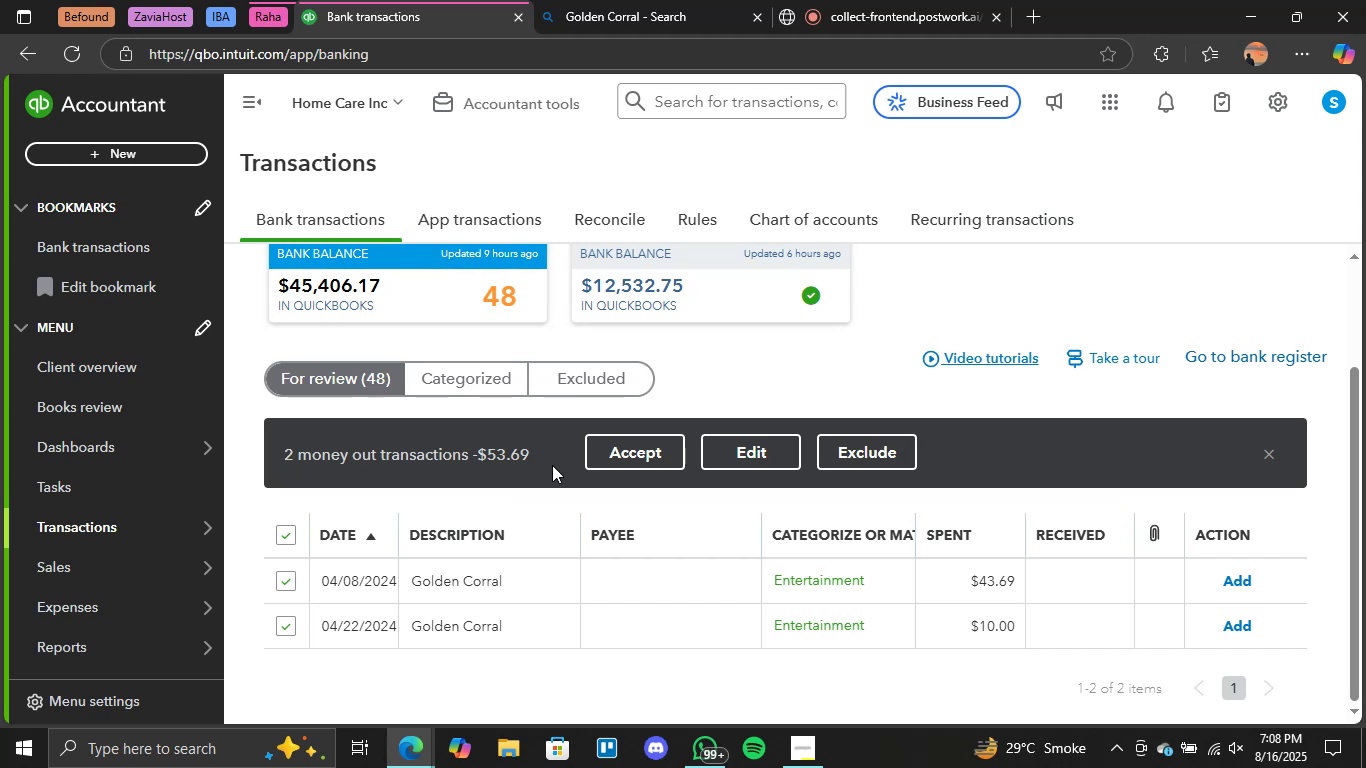 
left_click([619, 446])
 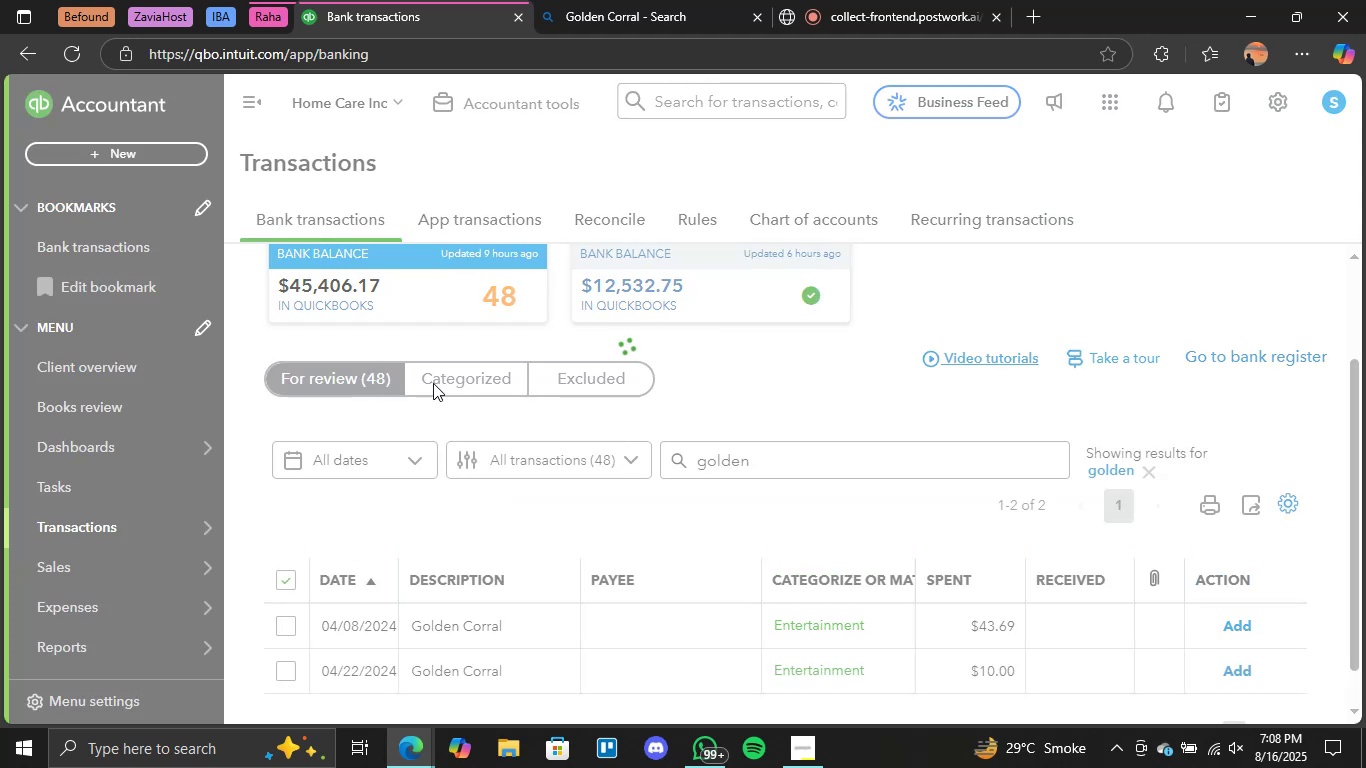 
left_click([437, 379])
 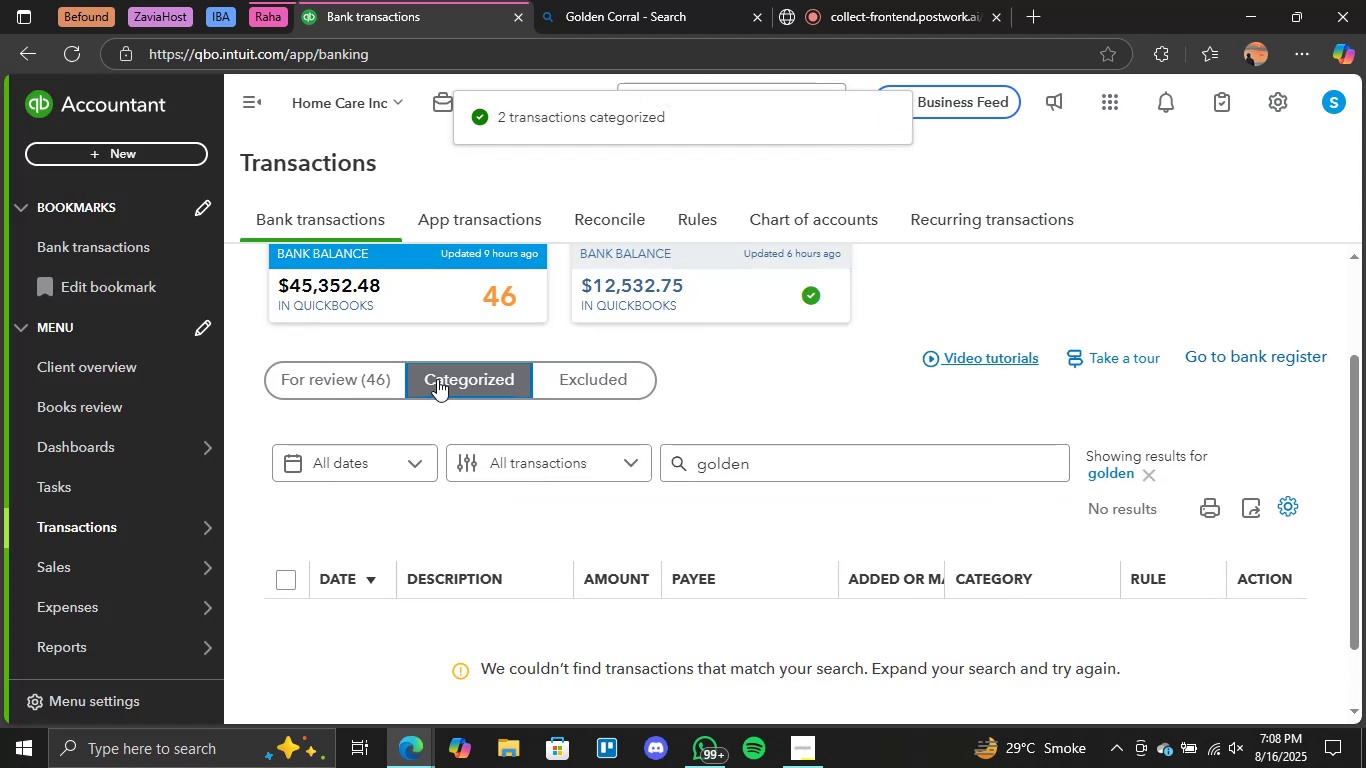 
left_click([380, 368])
 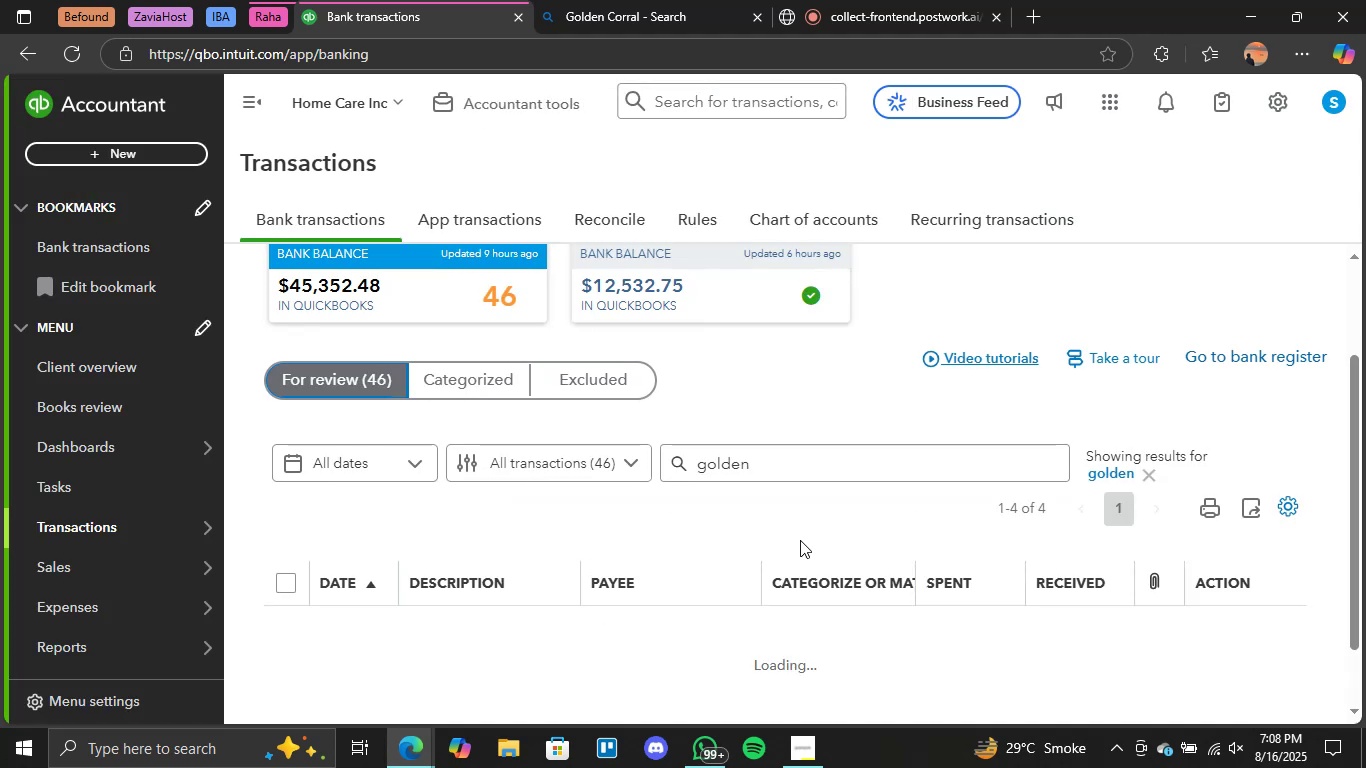 
scroll: coordinate [821, 546], scroll_direction: none, amount: 0.0
 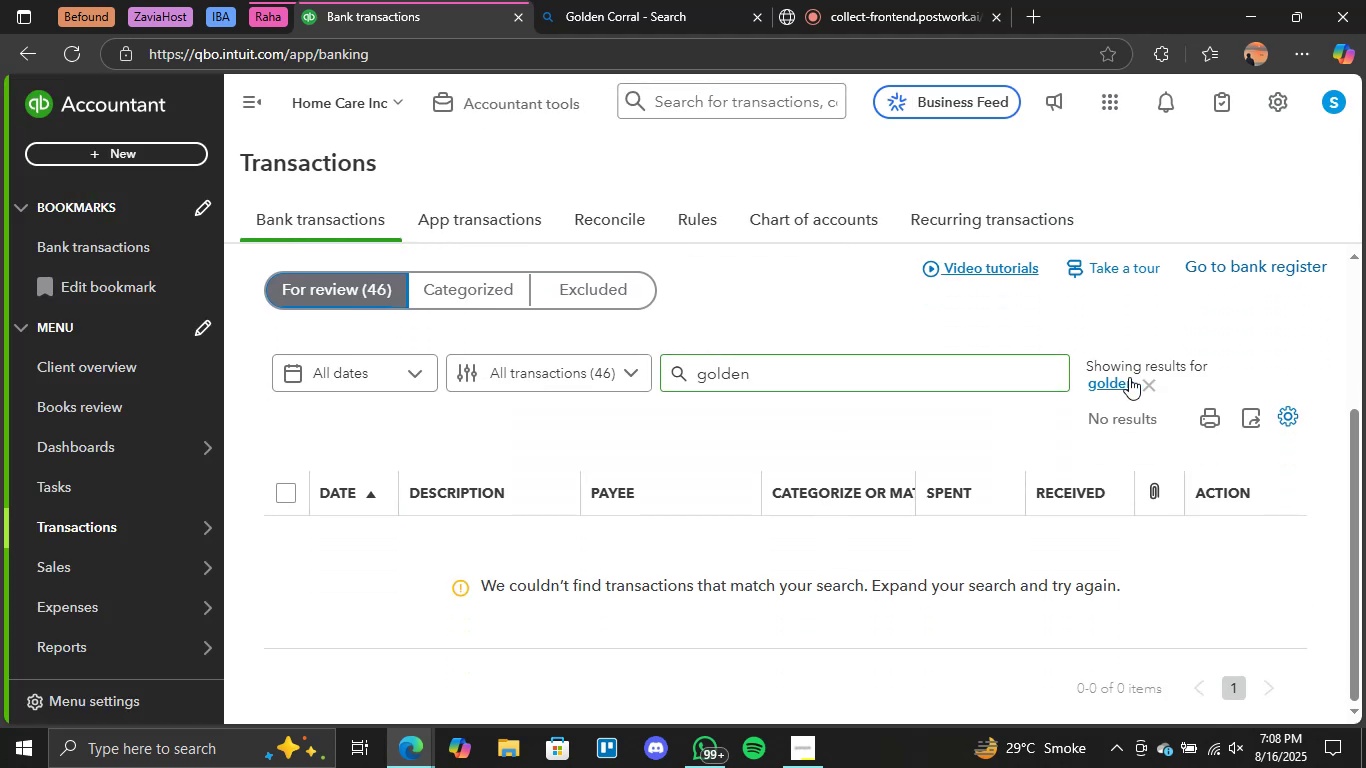 
left_click([1138, 377])
 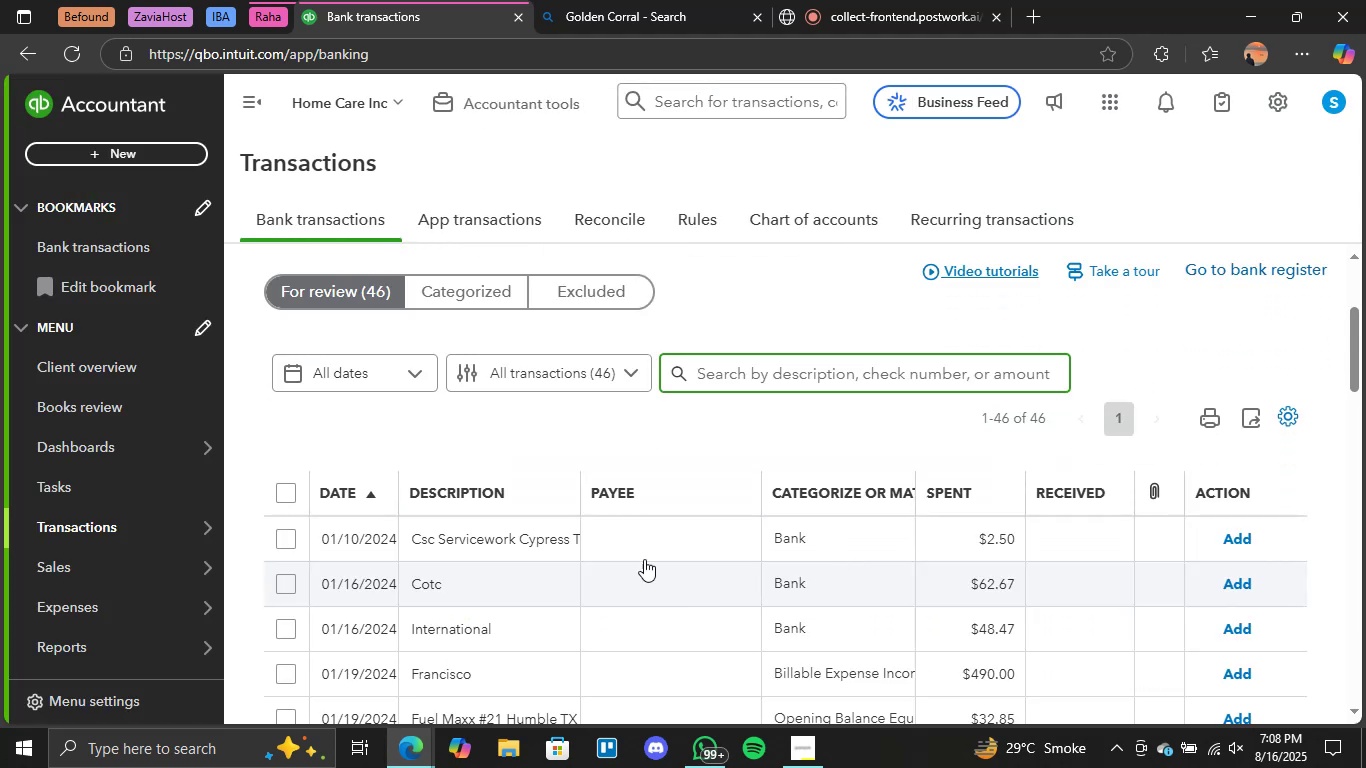 
scroll: coordinate [654, 586], scroll_direction: none, amount: 0.0
 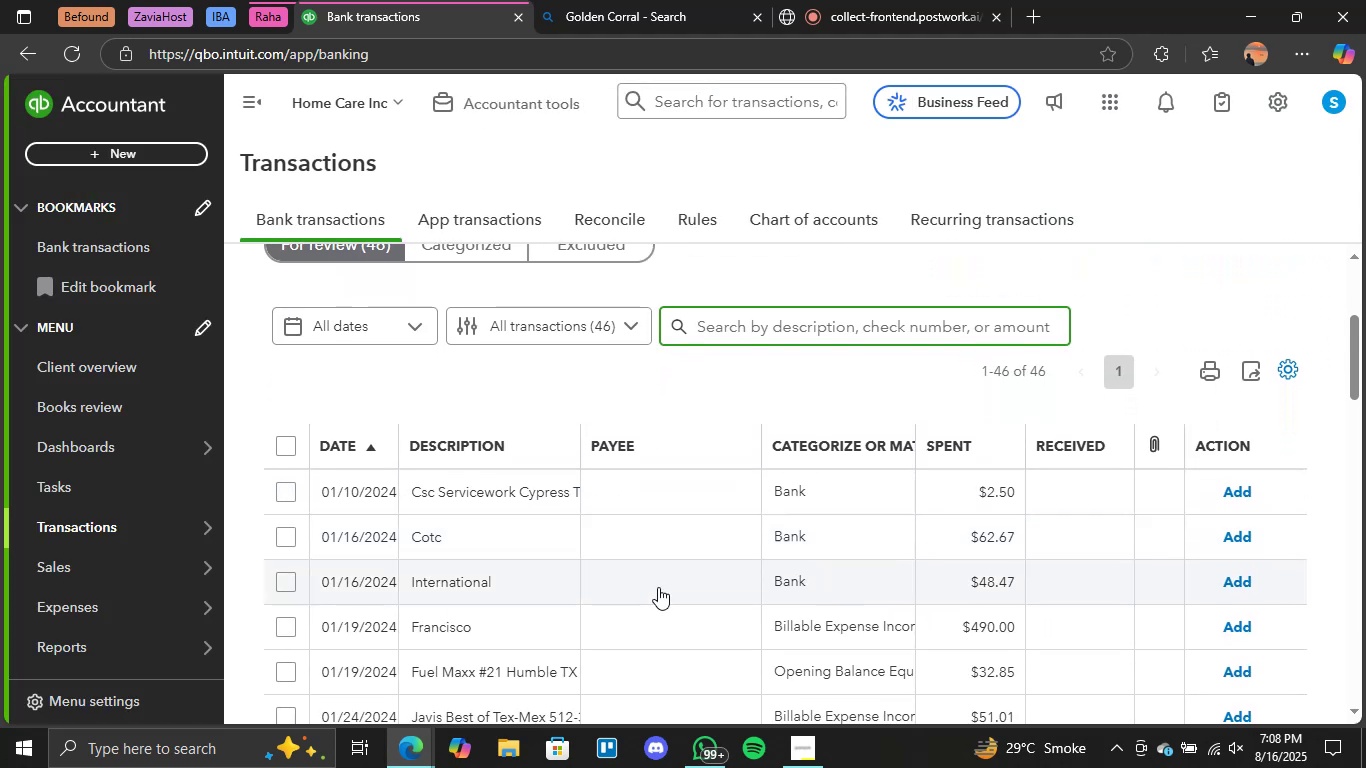 
left_click([660, 586])
 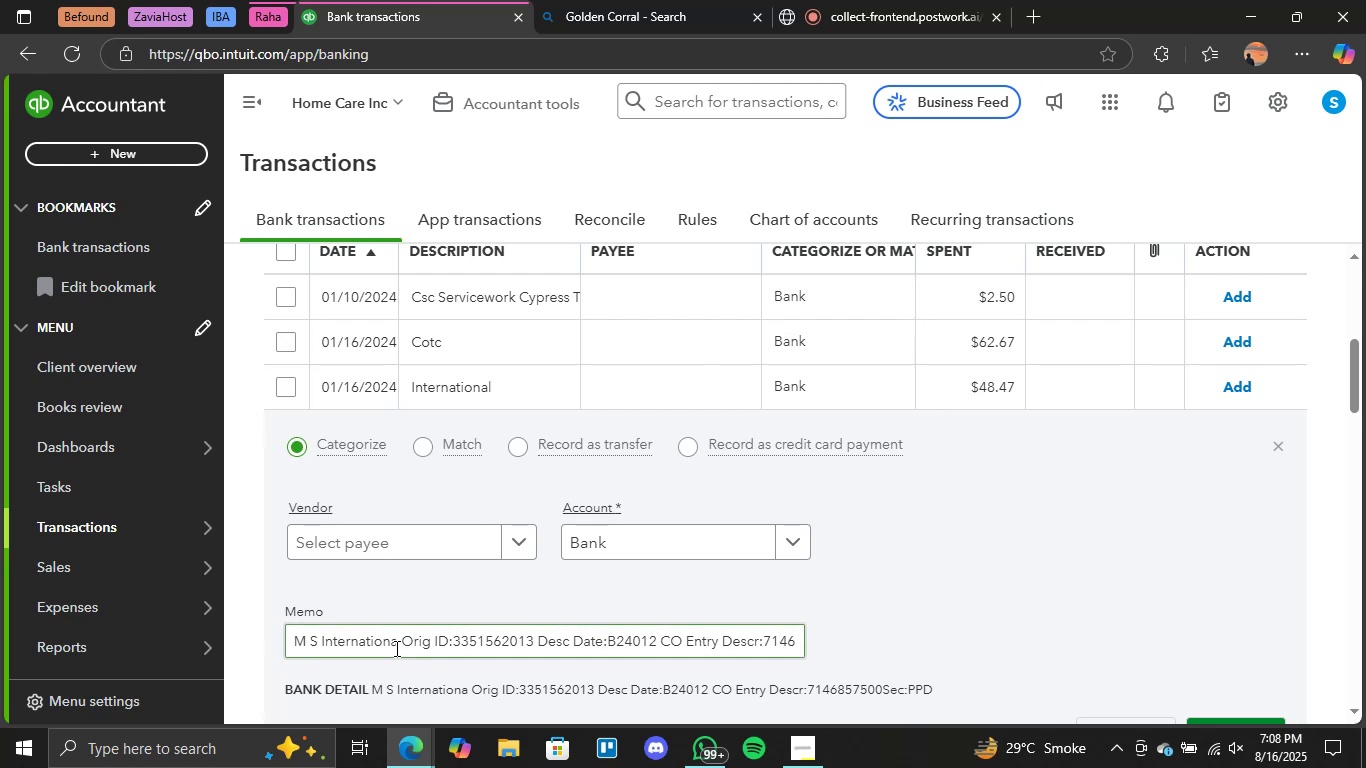 
left_click_drag(start_coordinate=[396, 642], to_coordinate=[295, 640])
 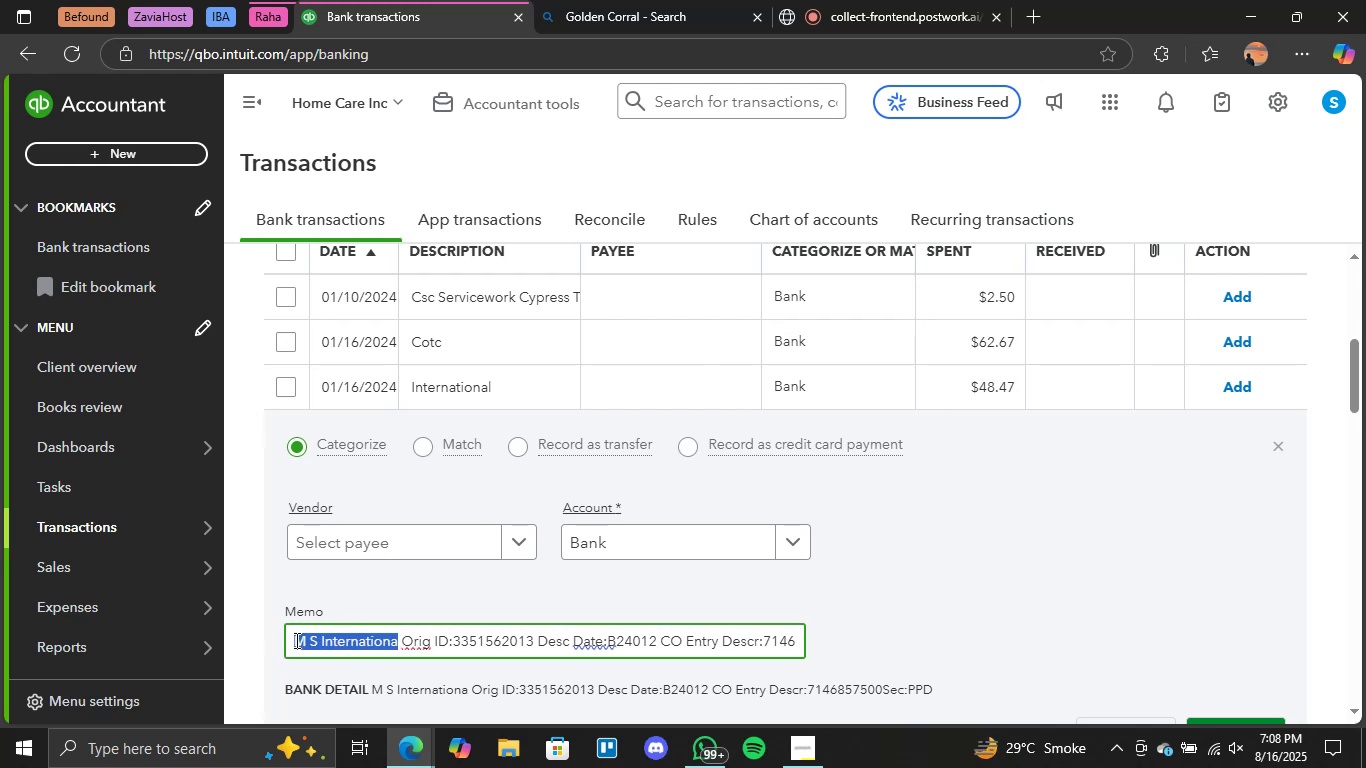 
key(Control+C)
 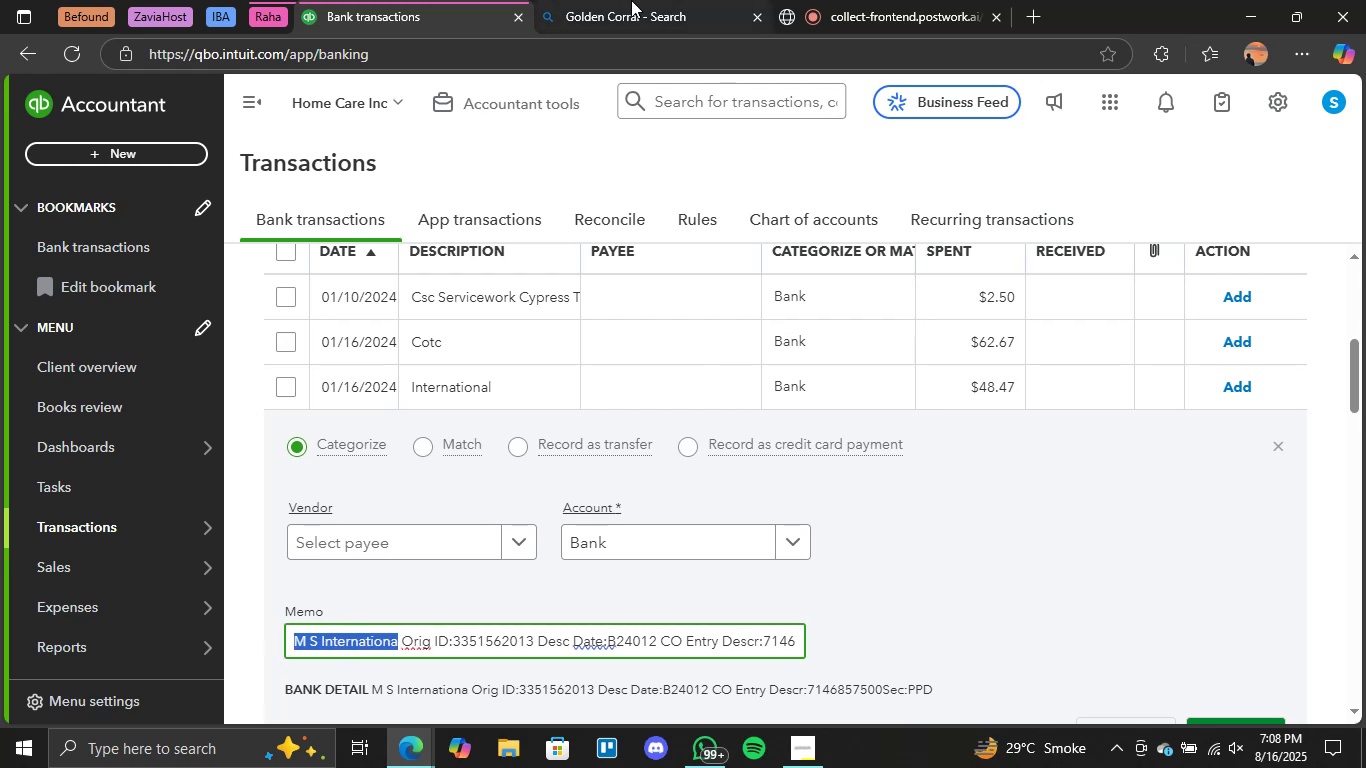 
left_click([631, 0])
 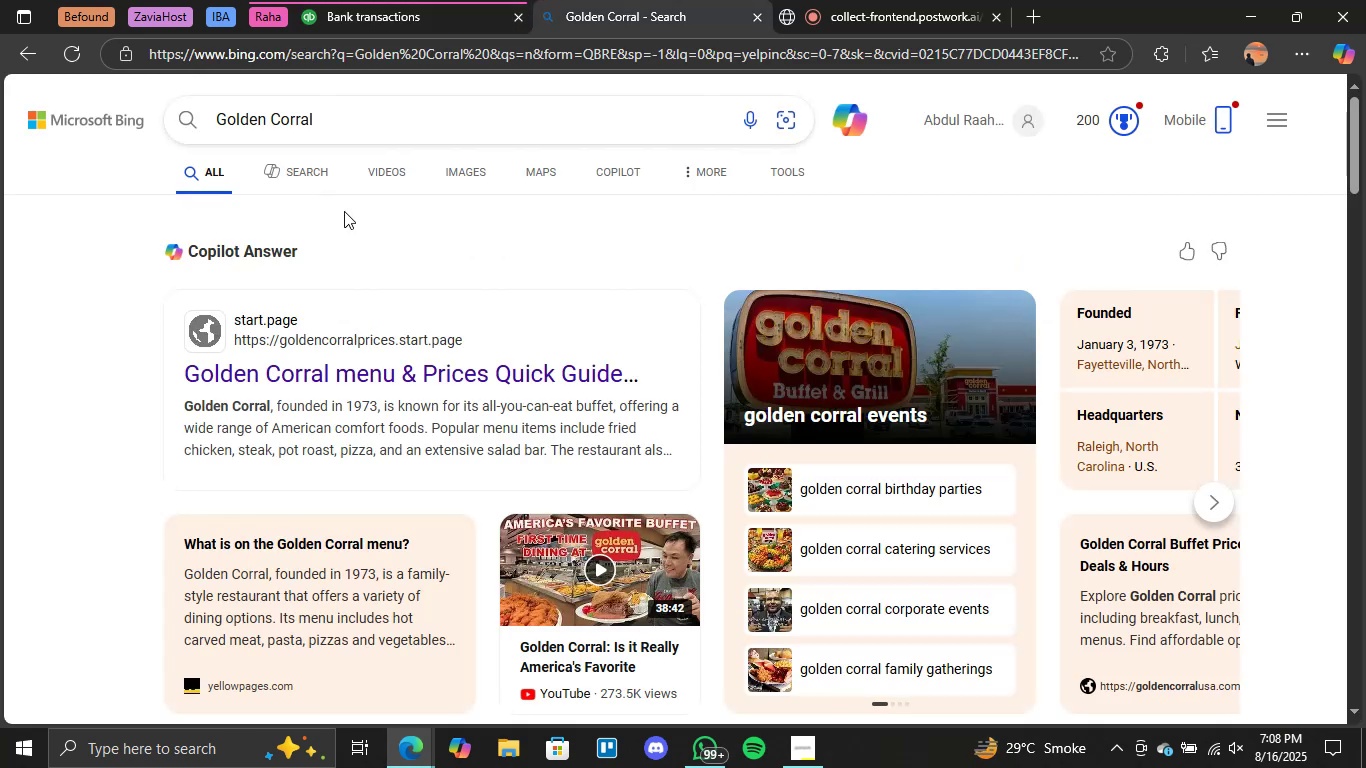 
double_click([240, 126])
 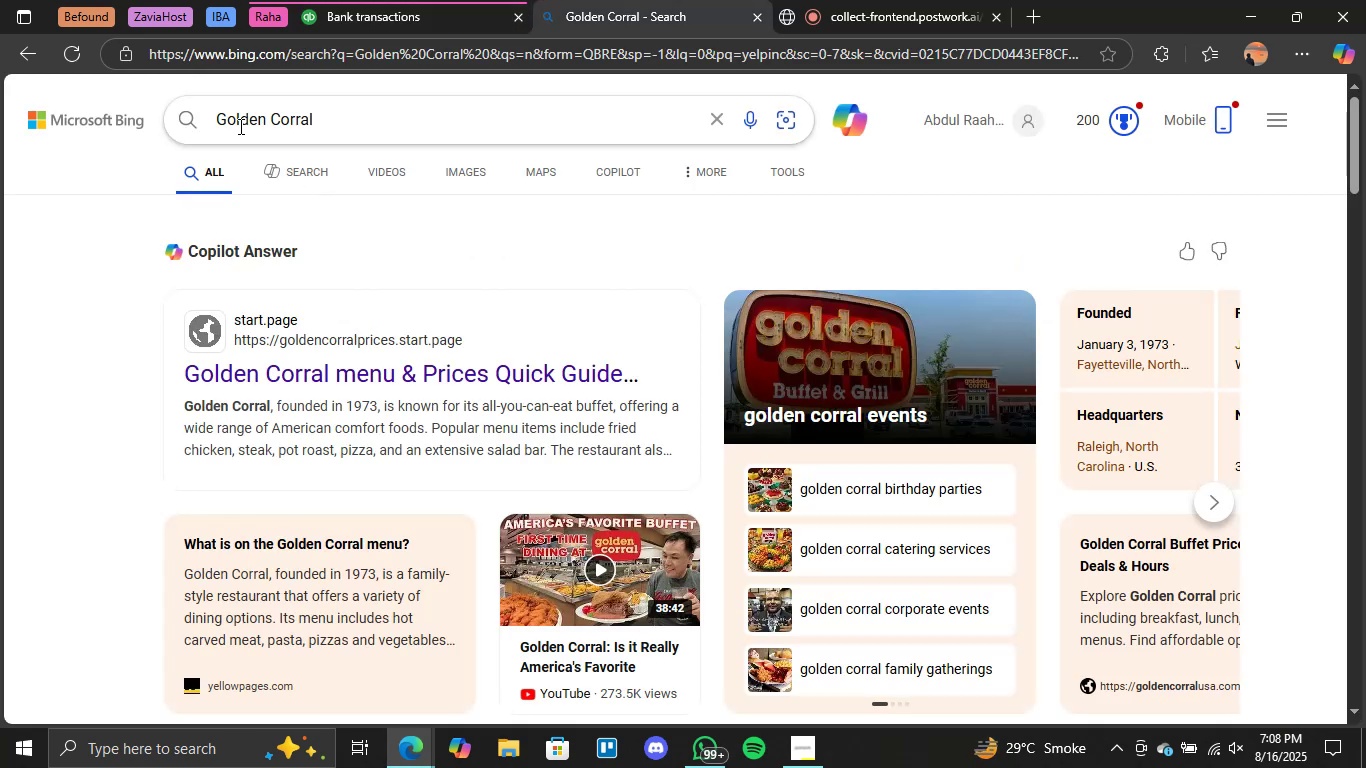 
triple_click([239, 126])
 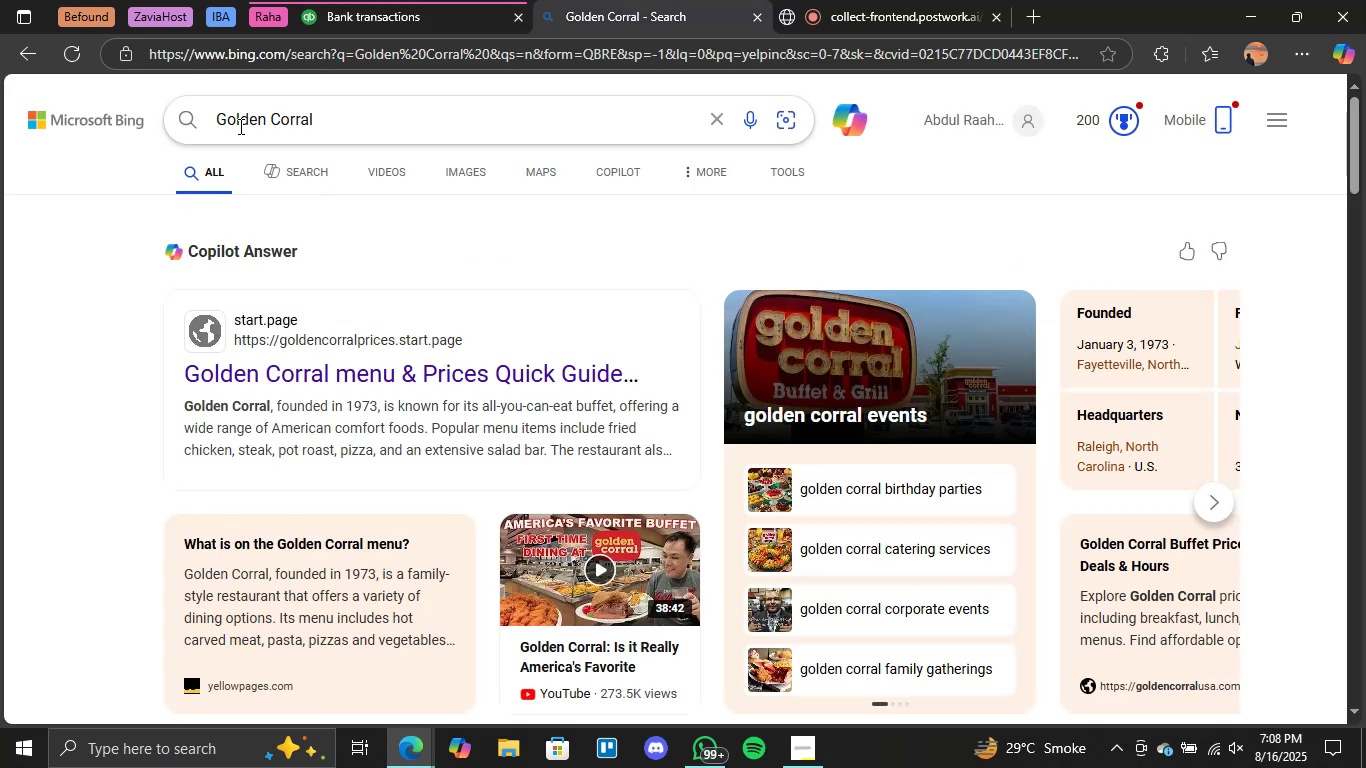 
key(Control+V)
 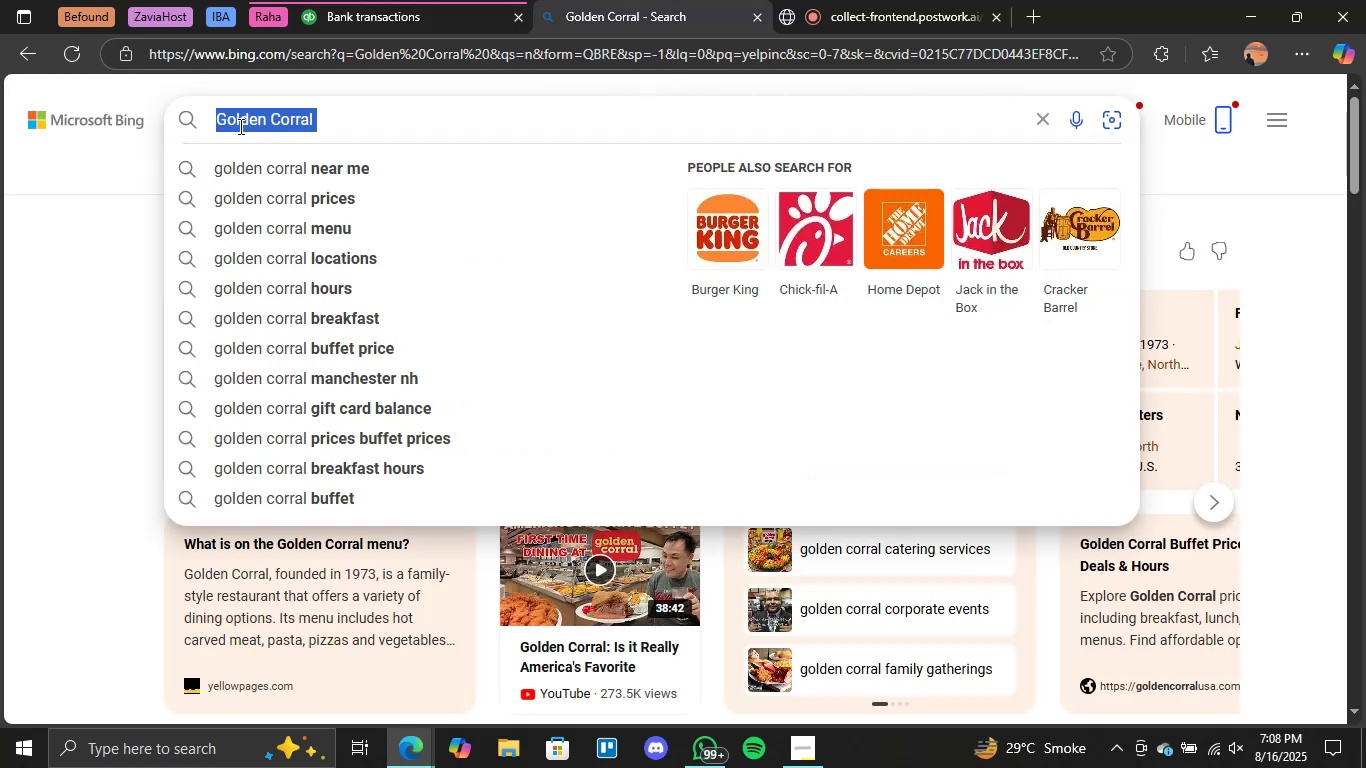 
key(Enter)
 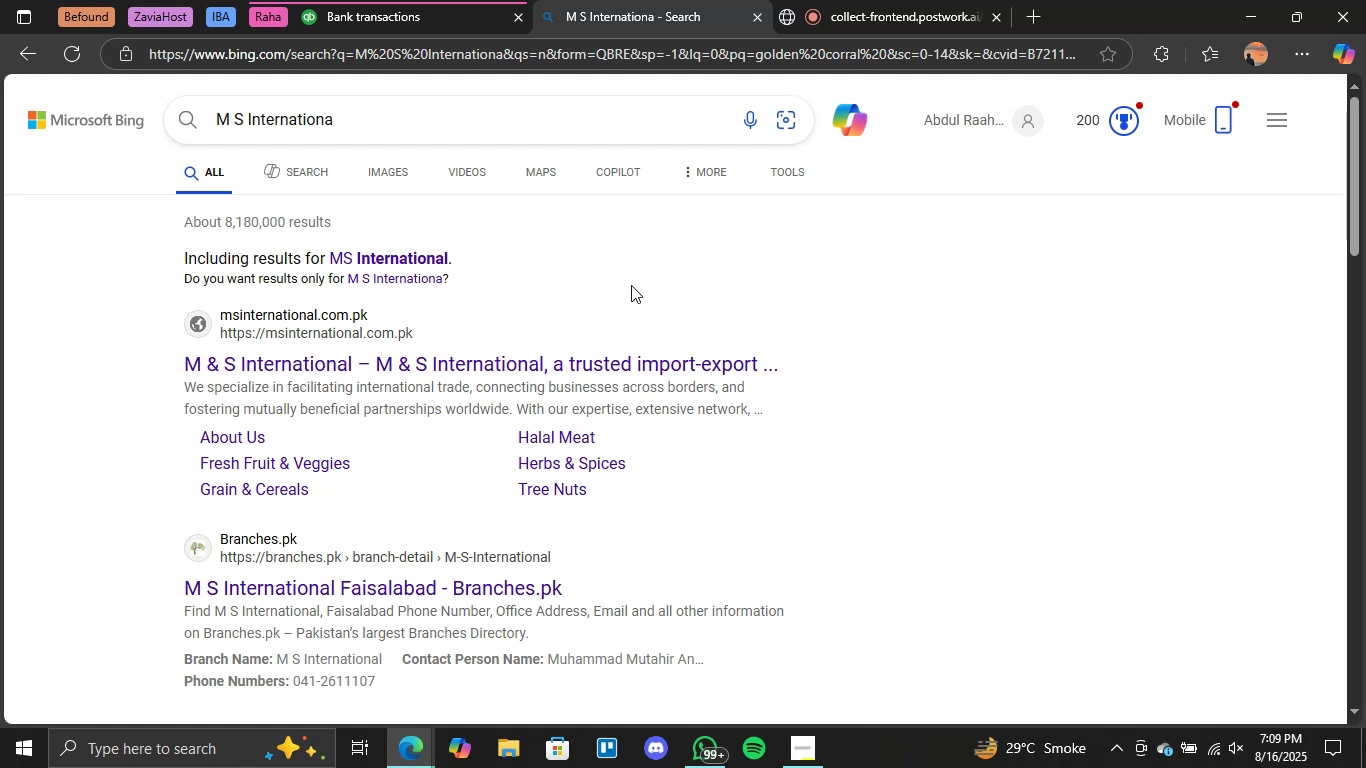 
wait(16.79)
 